 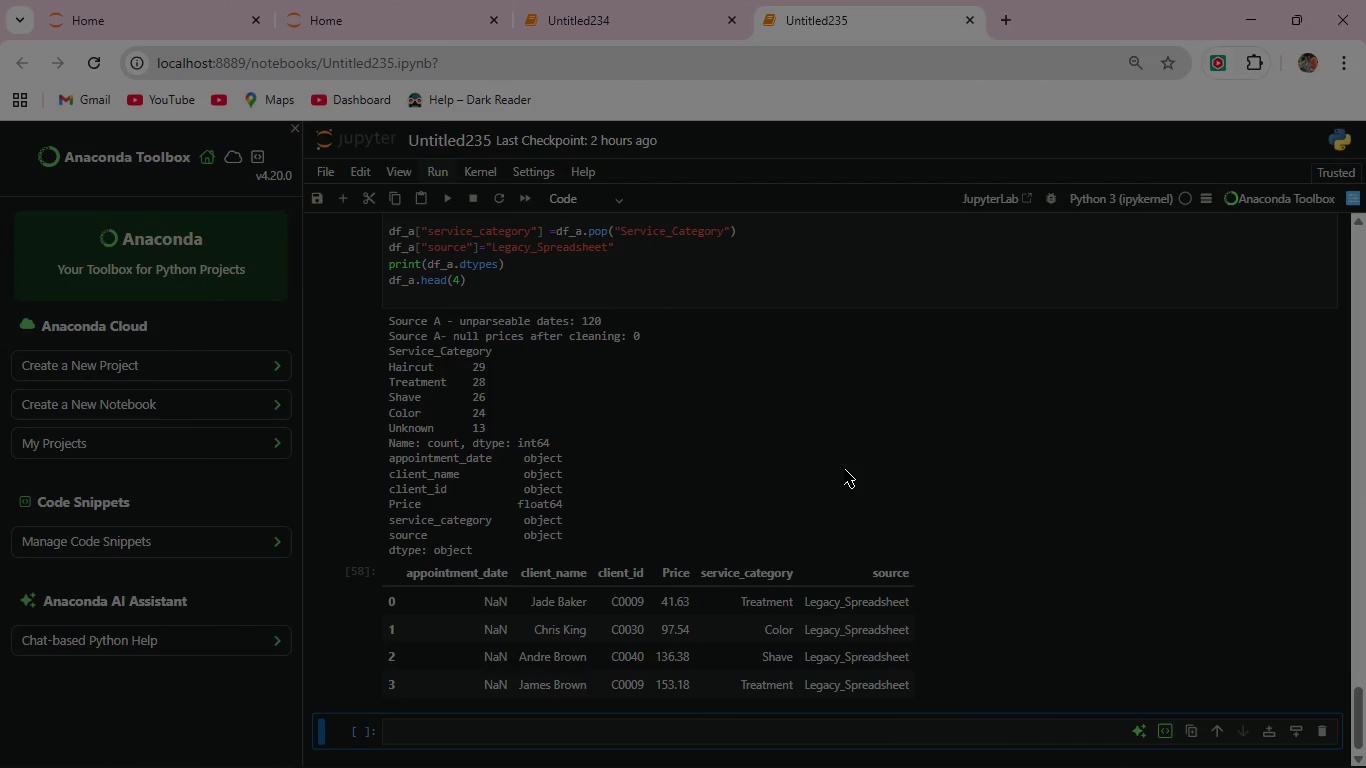 
left_click([434, 725])
 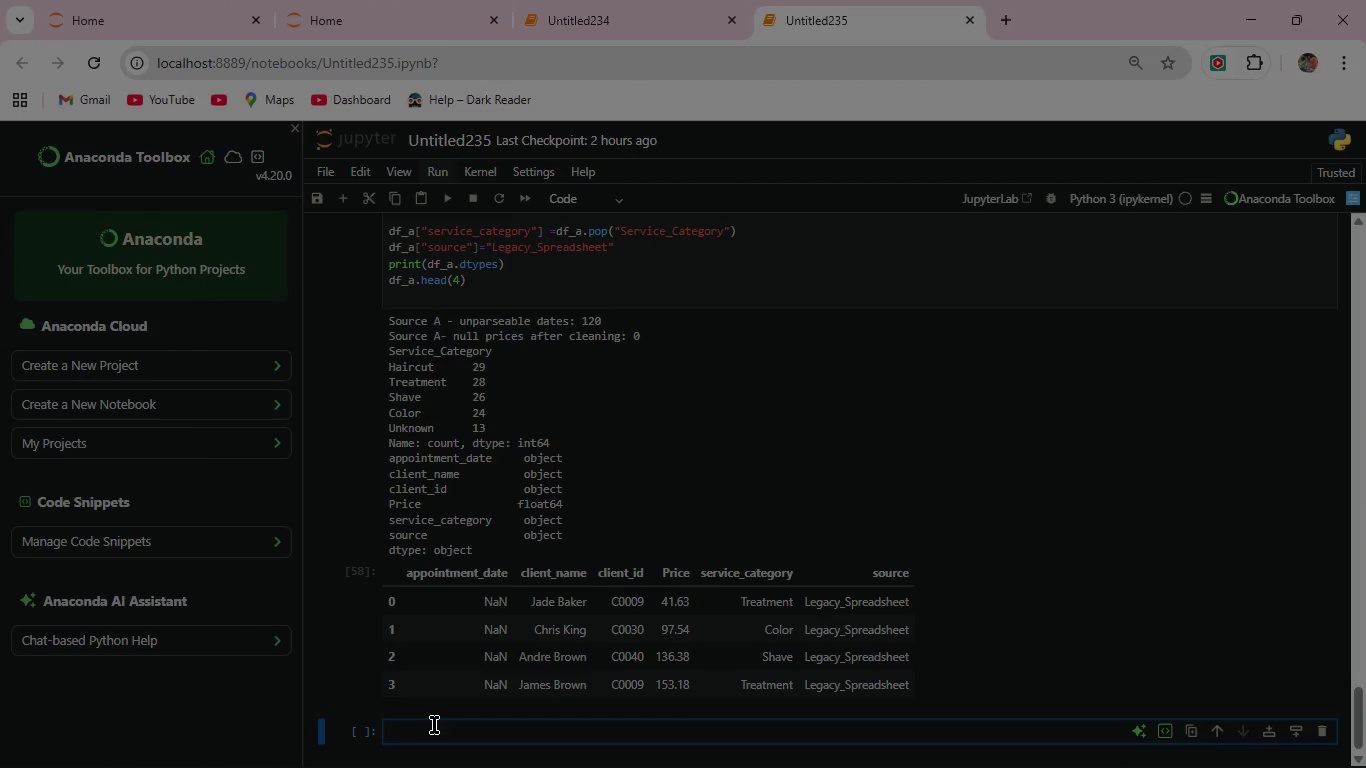 
type(33)
key(Backspace)
key(Backspace)
type(##)
 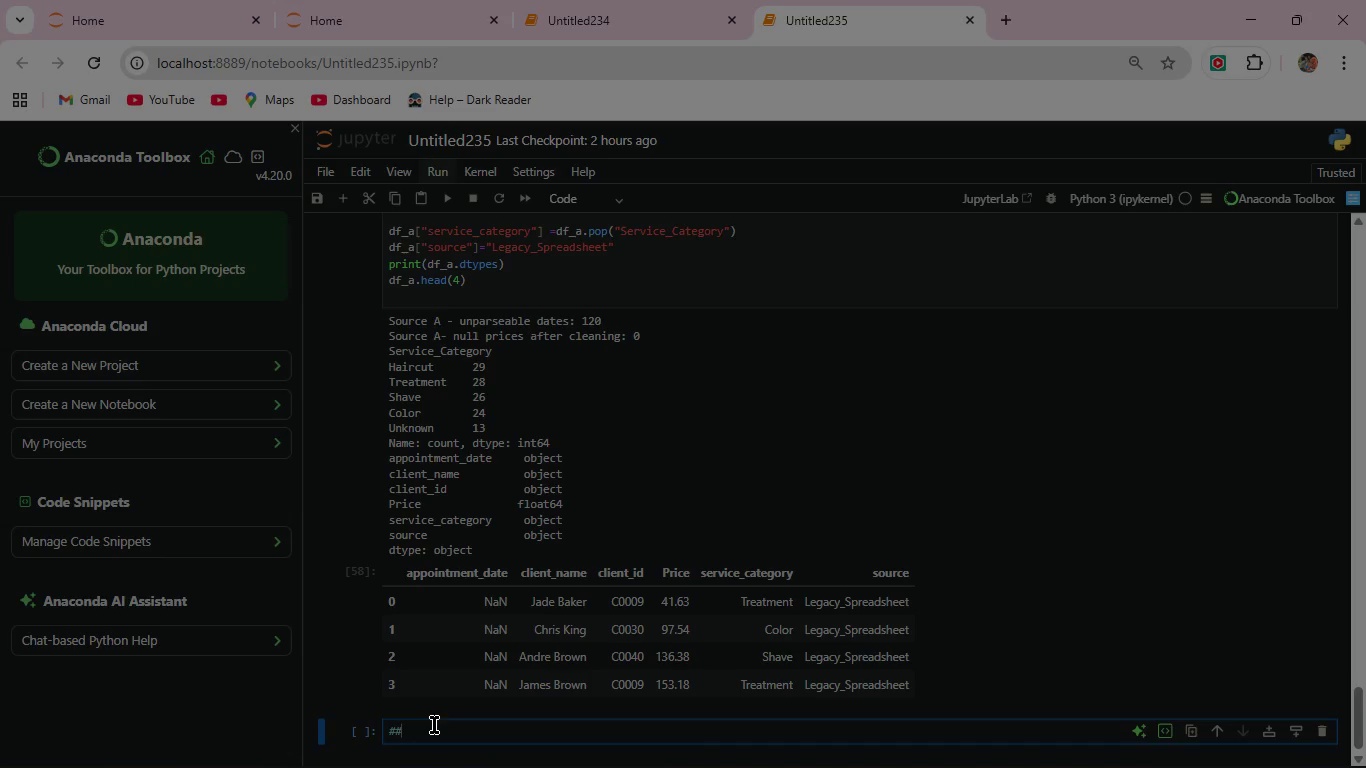 
key(Space)
 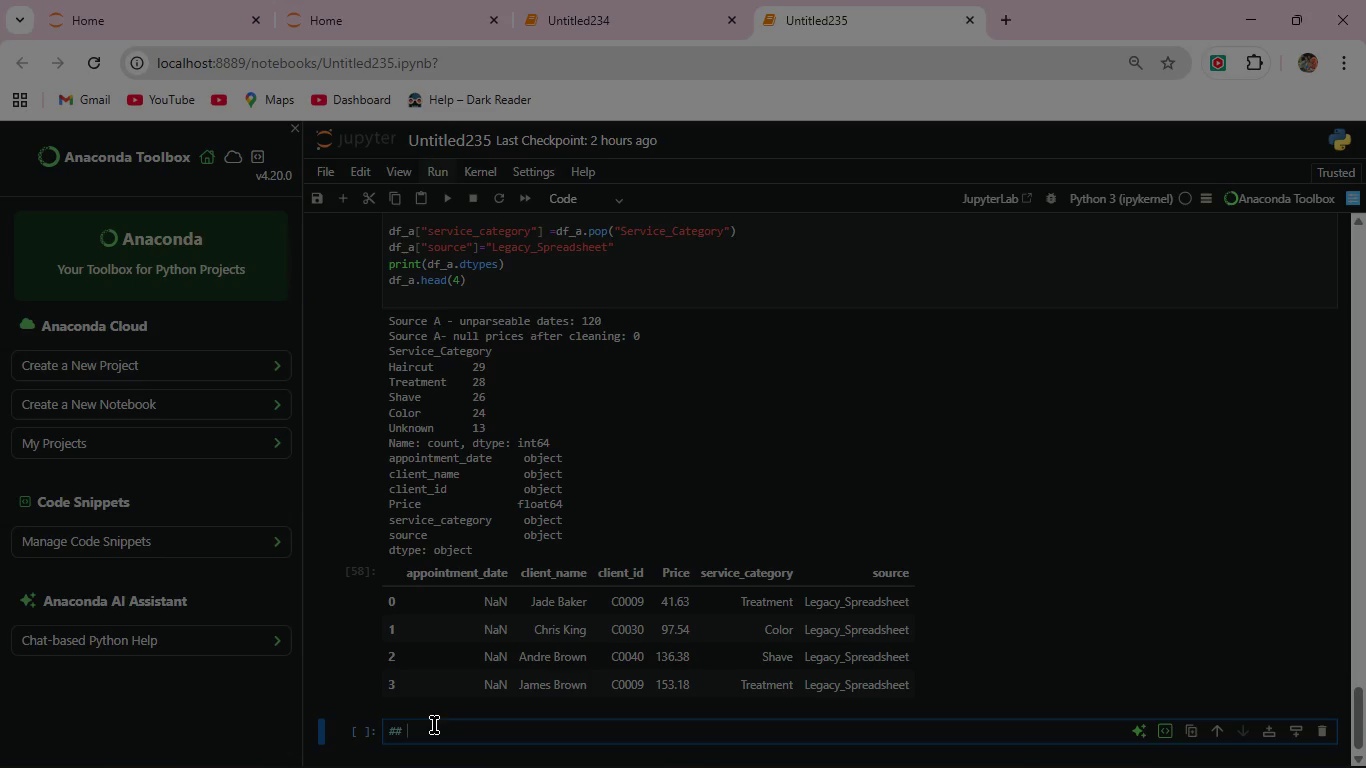 
scroll: coordinate [441, 709], scroll_direction: up, amount: 16.0
 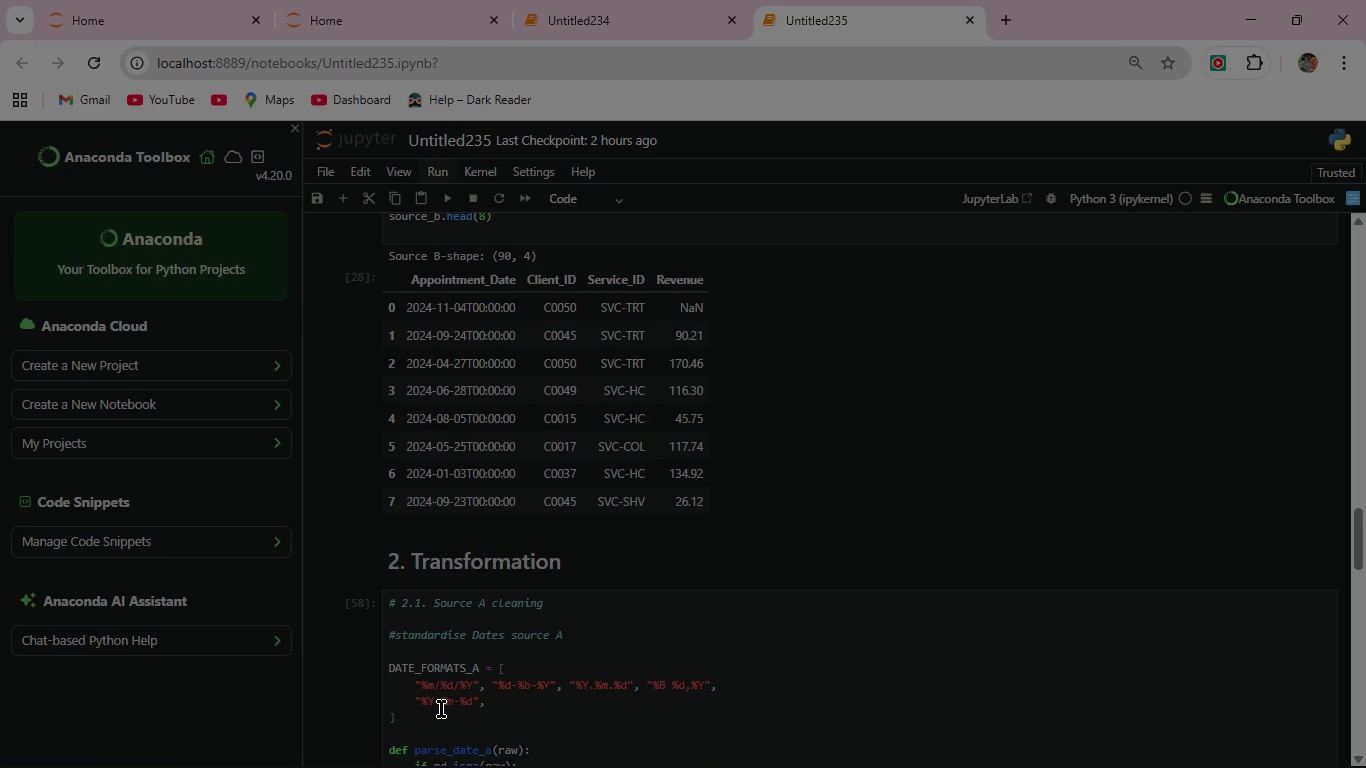 
scroll: coordinate [441, 709], scroll_direction: down, amount: 18.0
 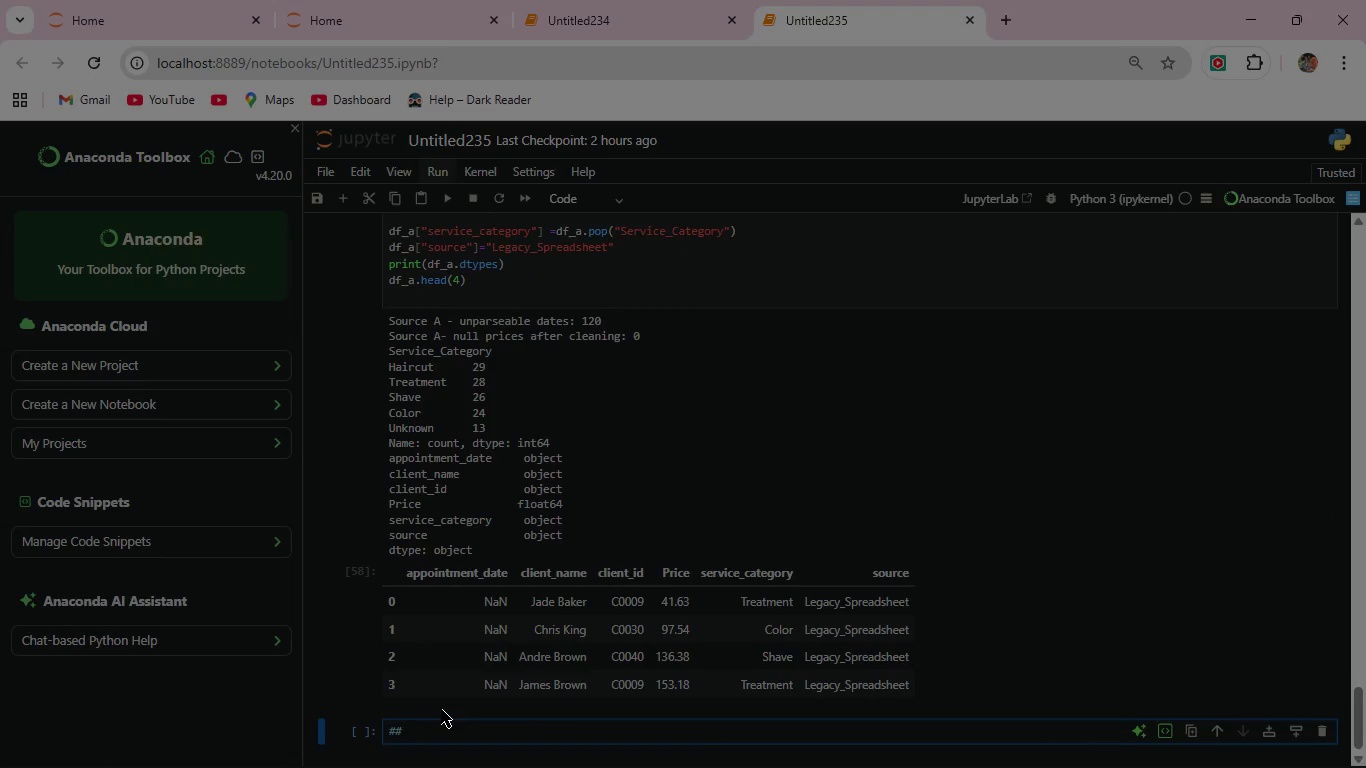 
scroll: coordinate [441, 709], scroll_direction: up, amount: 16.0
 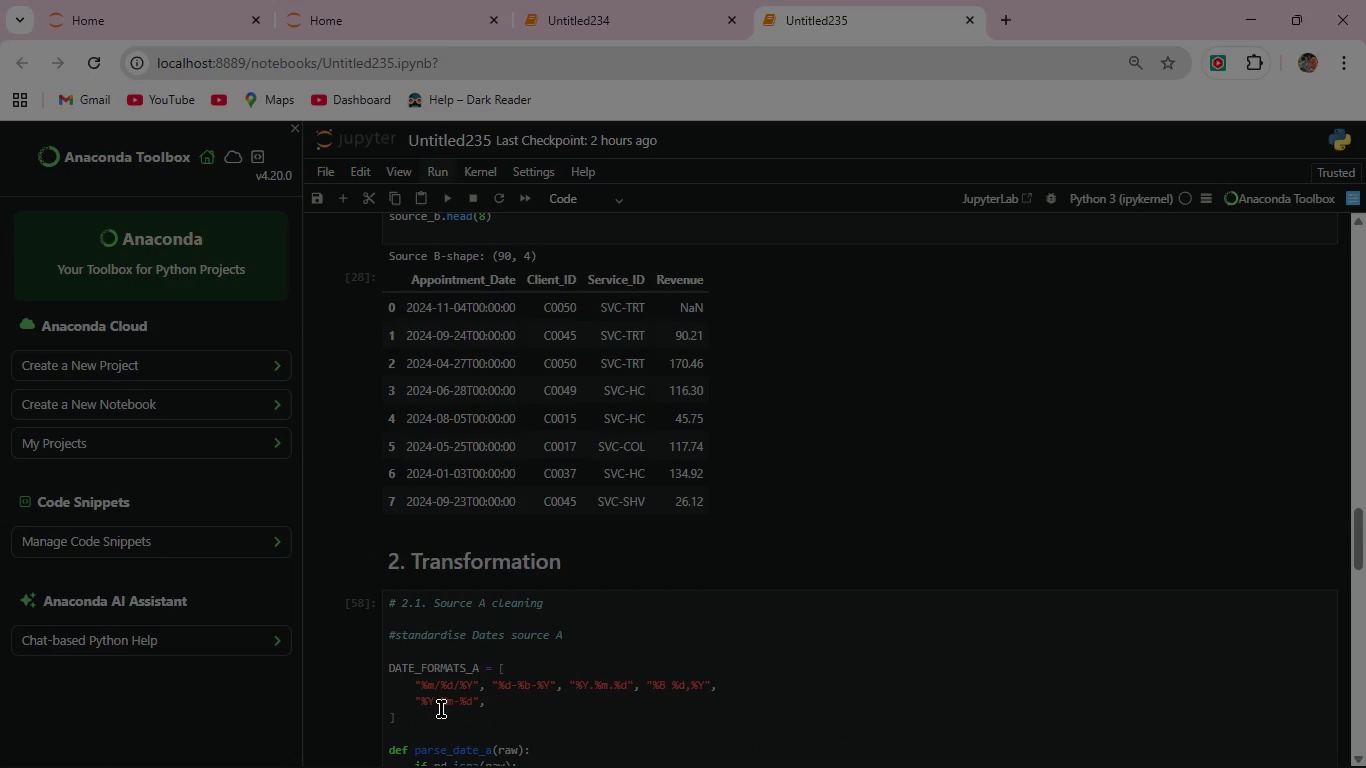 
scroll: coordinate [441, 709], scroll_direction: down, amount: 20.0
 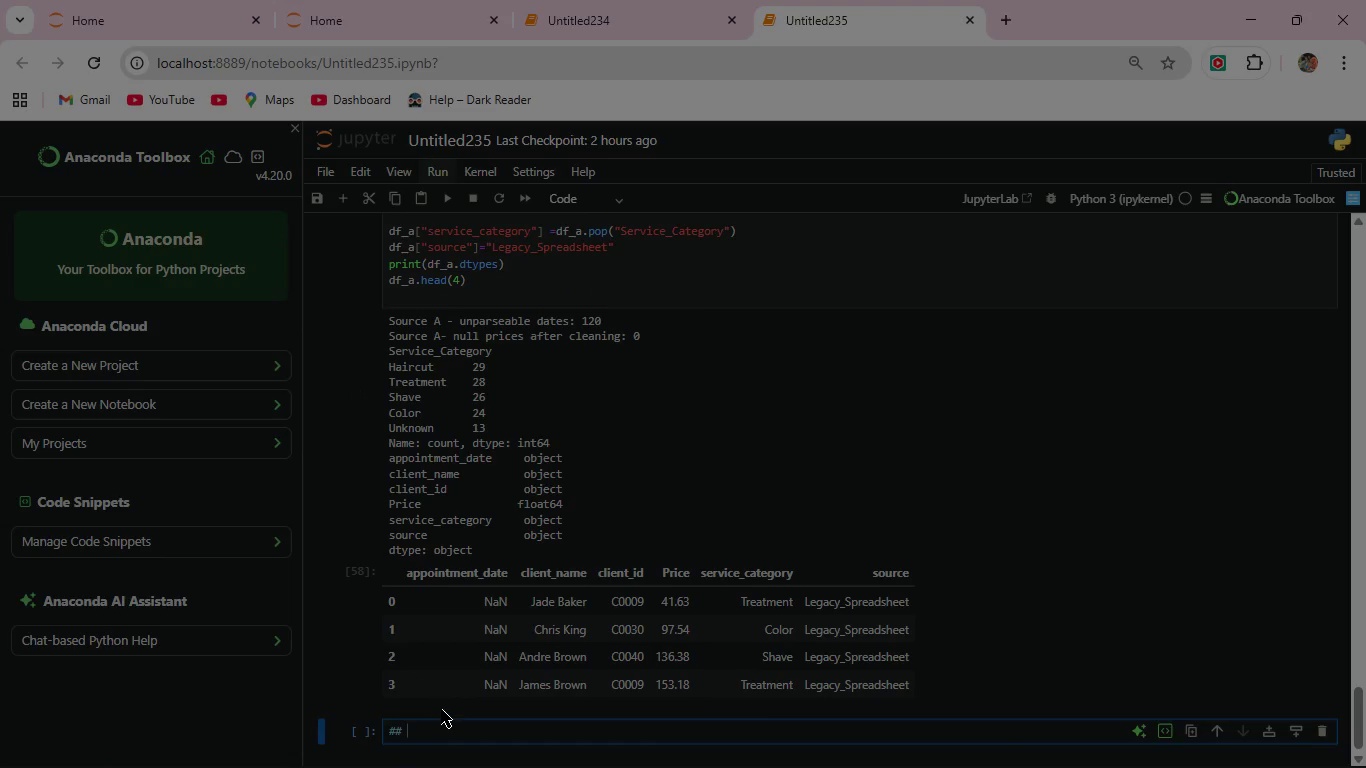 
type( Source of C)
key(Backspace)
key(Backspace)
key(Backspace)
key(Backspace)
type(B Cleaning )
 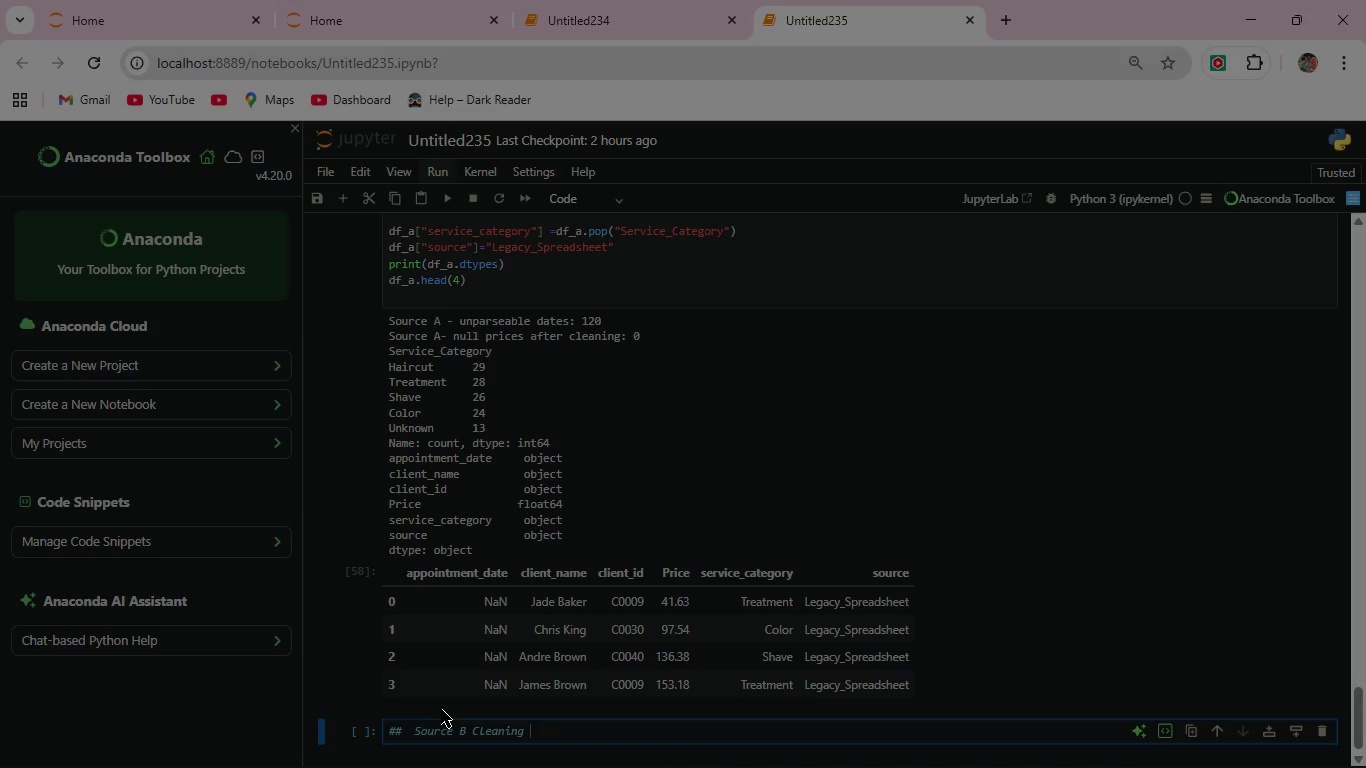 
left_click([447, 197])
 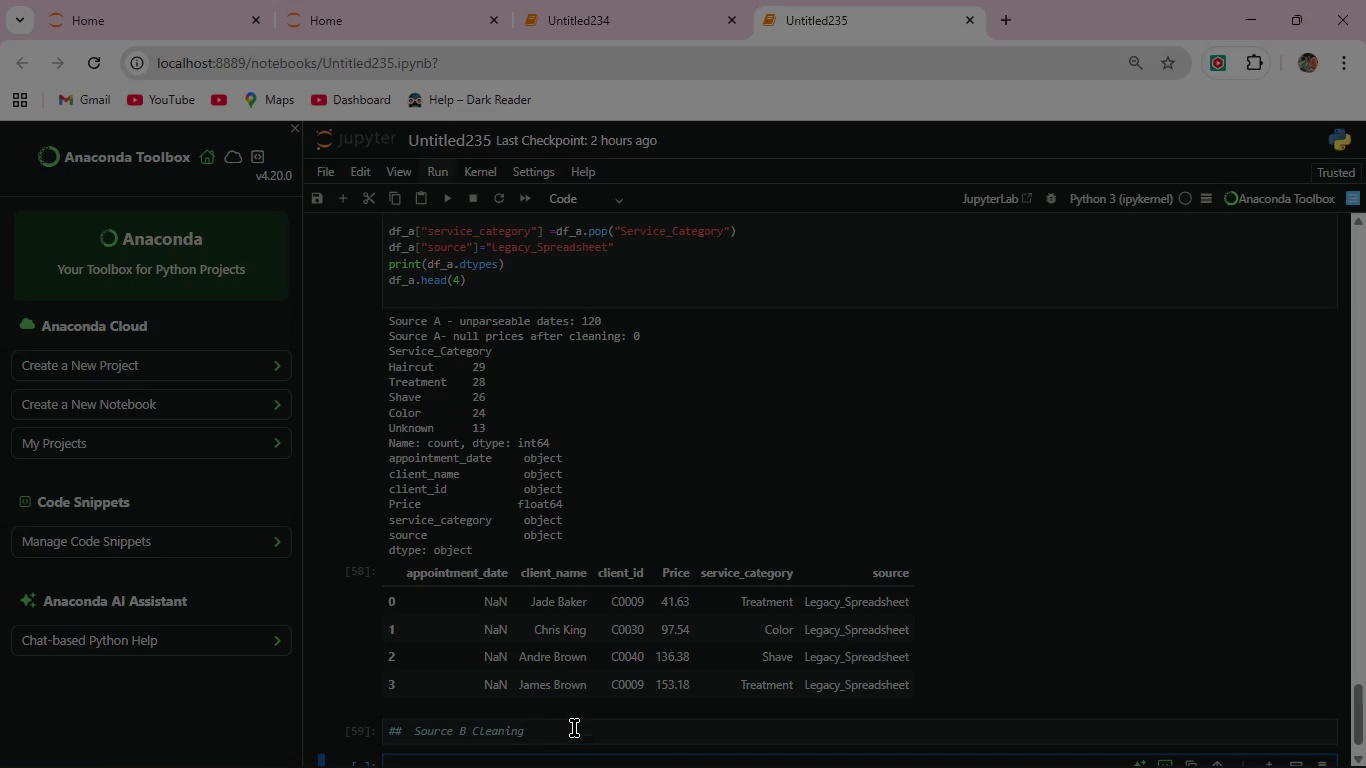 
left_click([564, 727])
 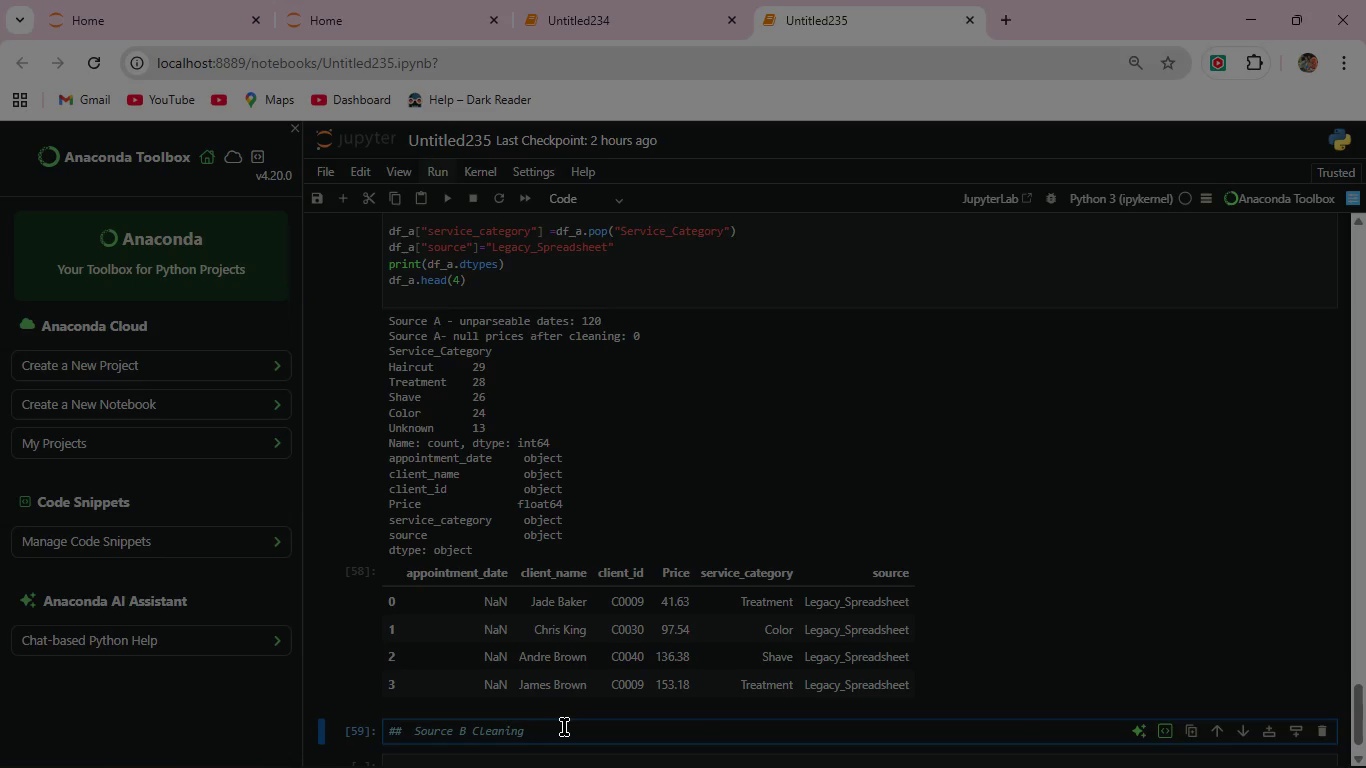 
key(Enter)
 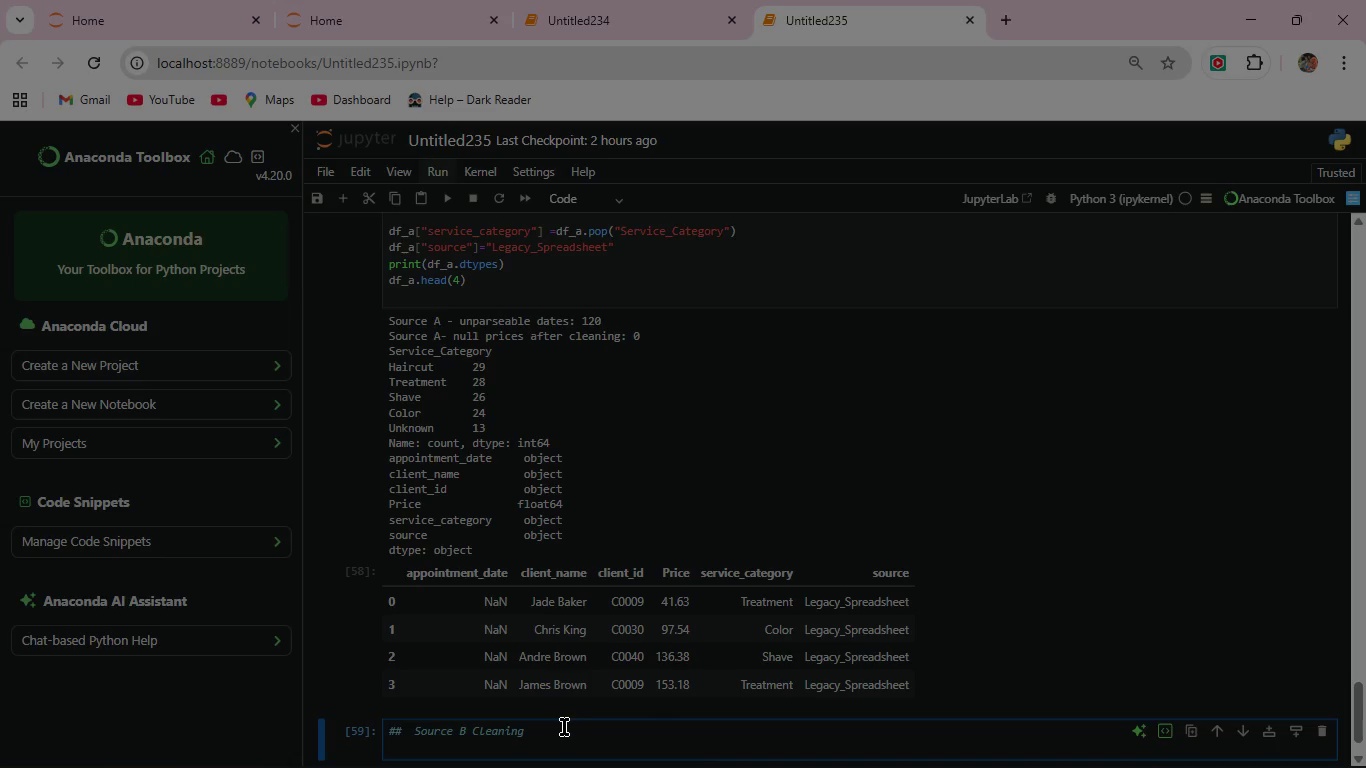 
wait(16.75)
 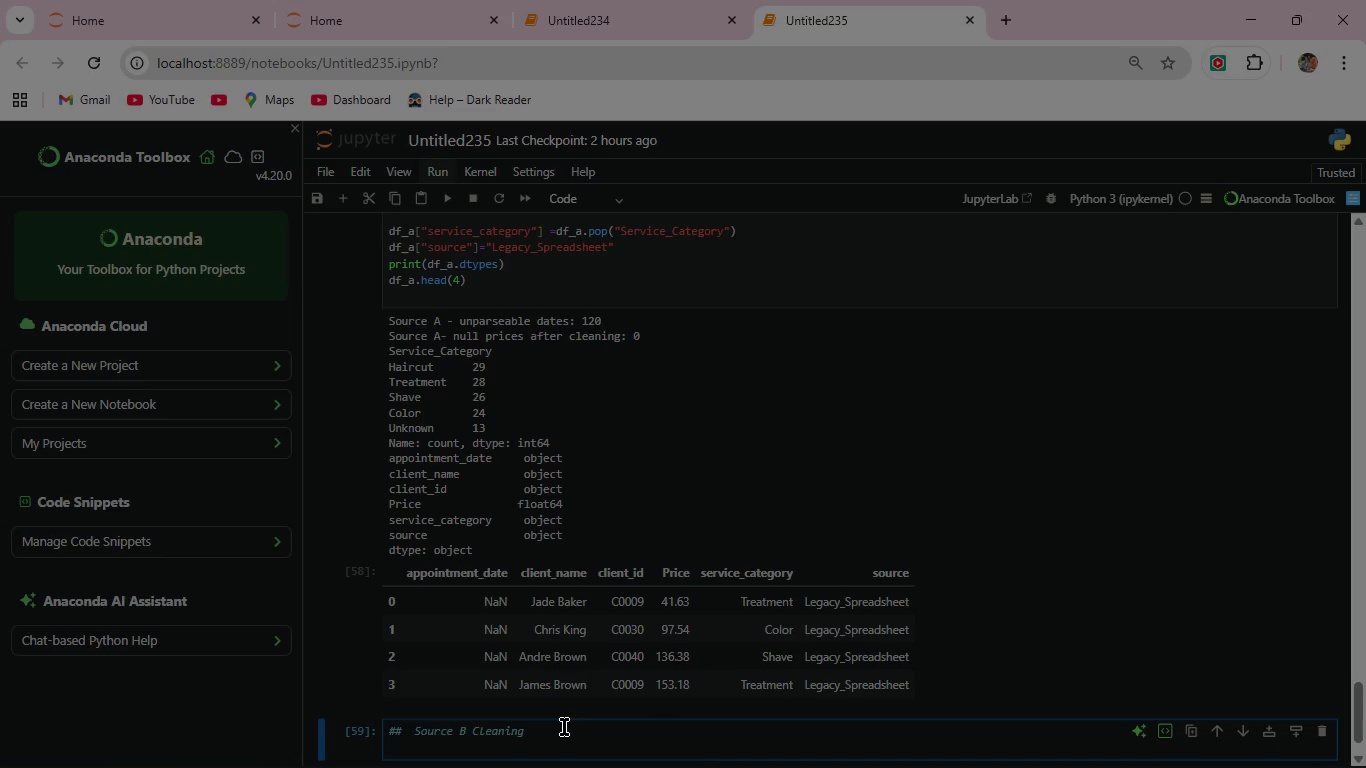 
type(df_b = source_b.copy())
 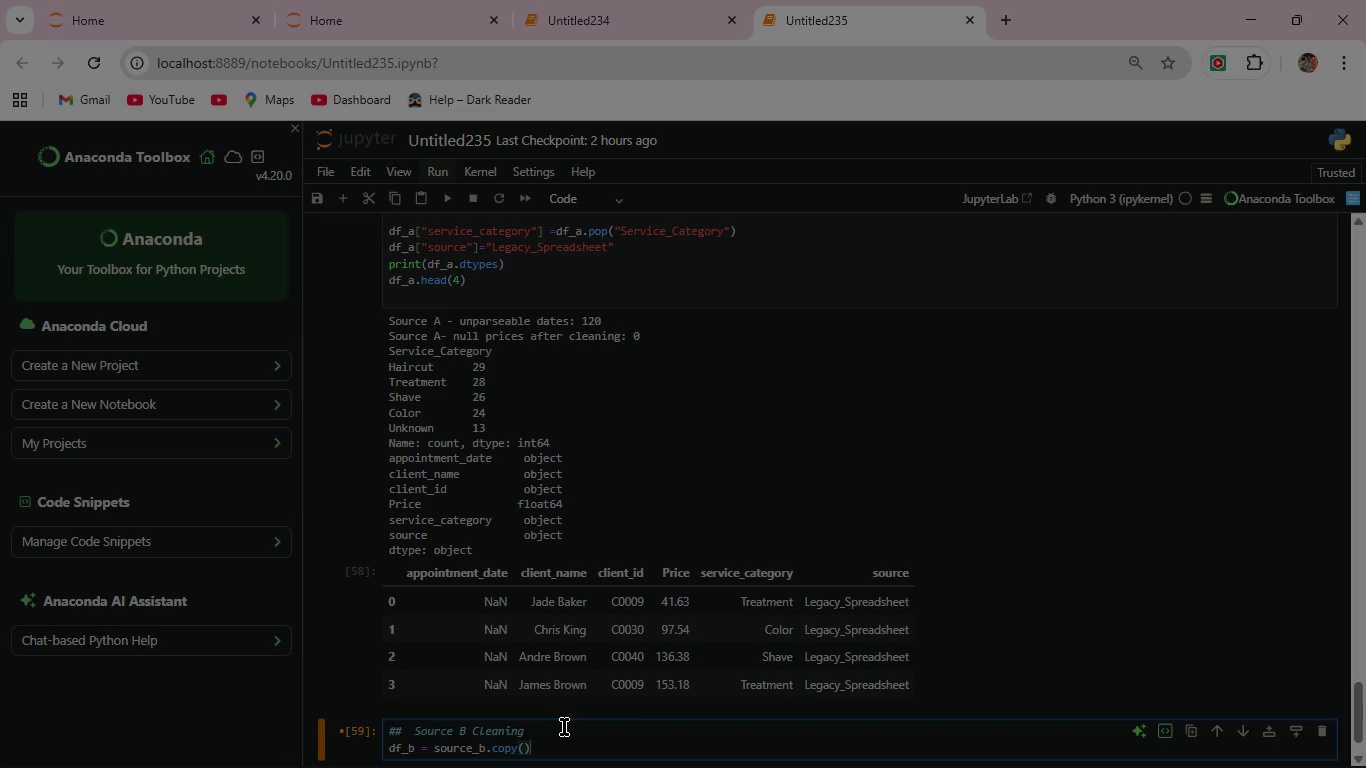 
left_click([453, 197])
 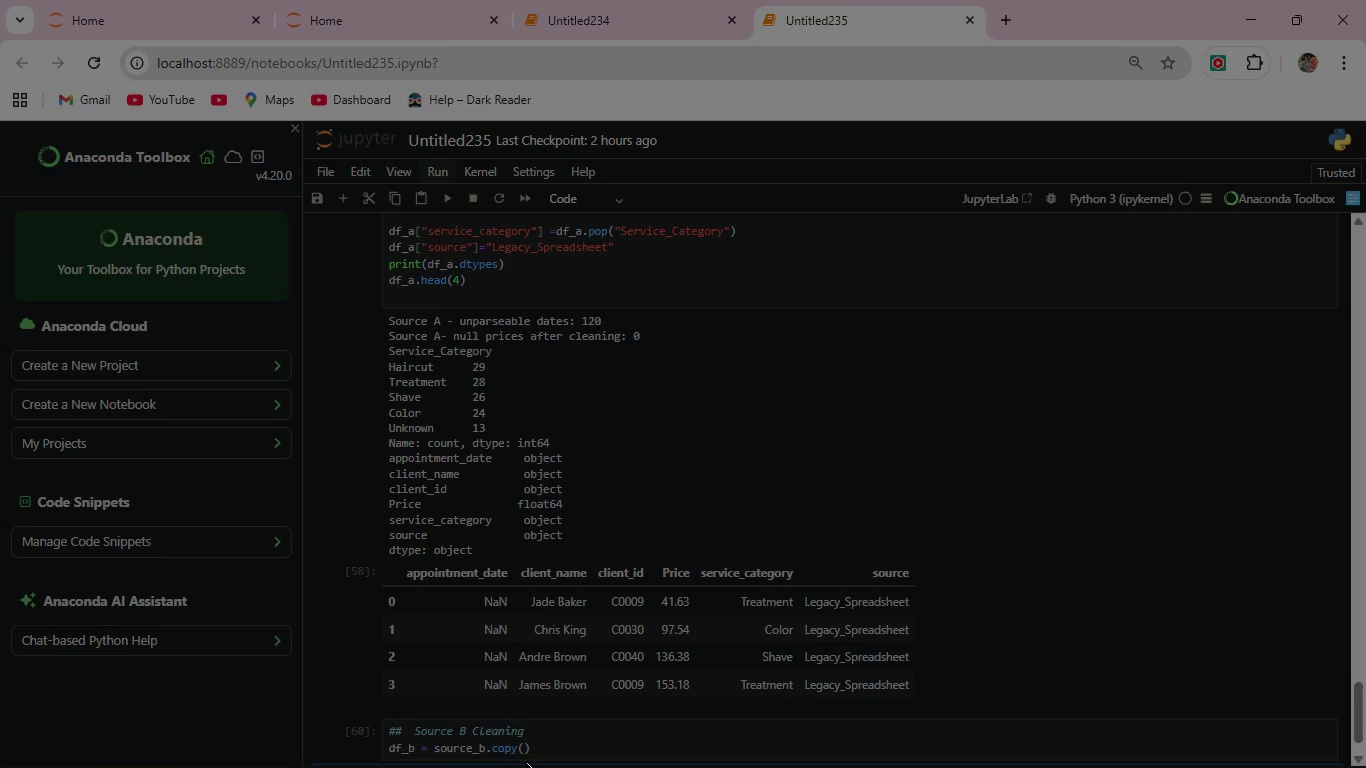 
scroll: coordinate [510, 716], scroll_direction: down, amount: 2.0
 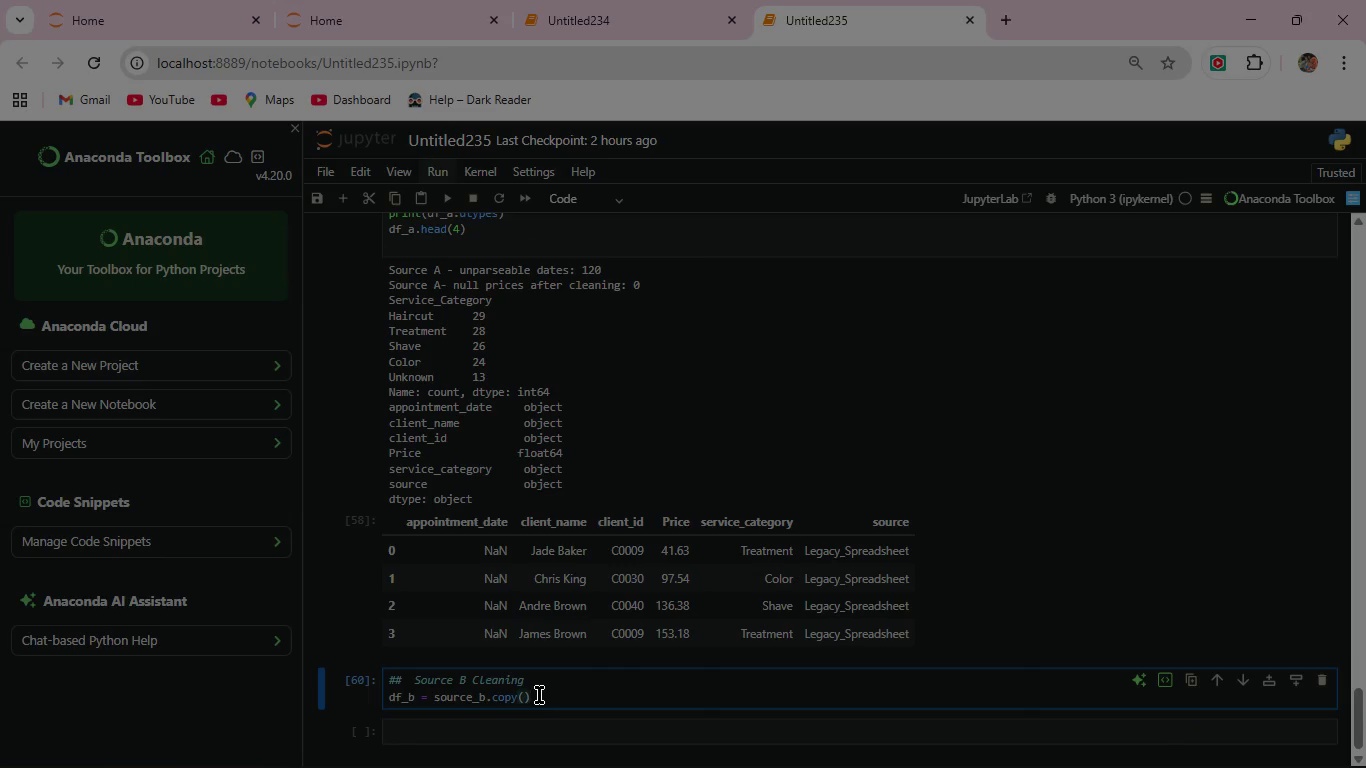 
key(Enter)
 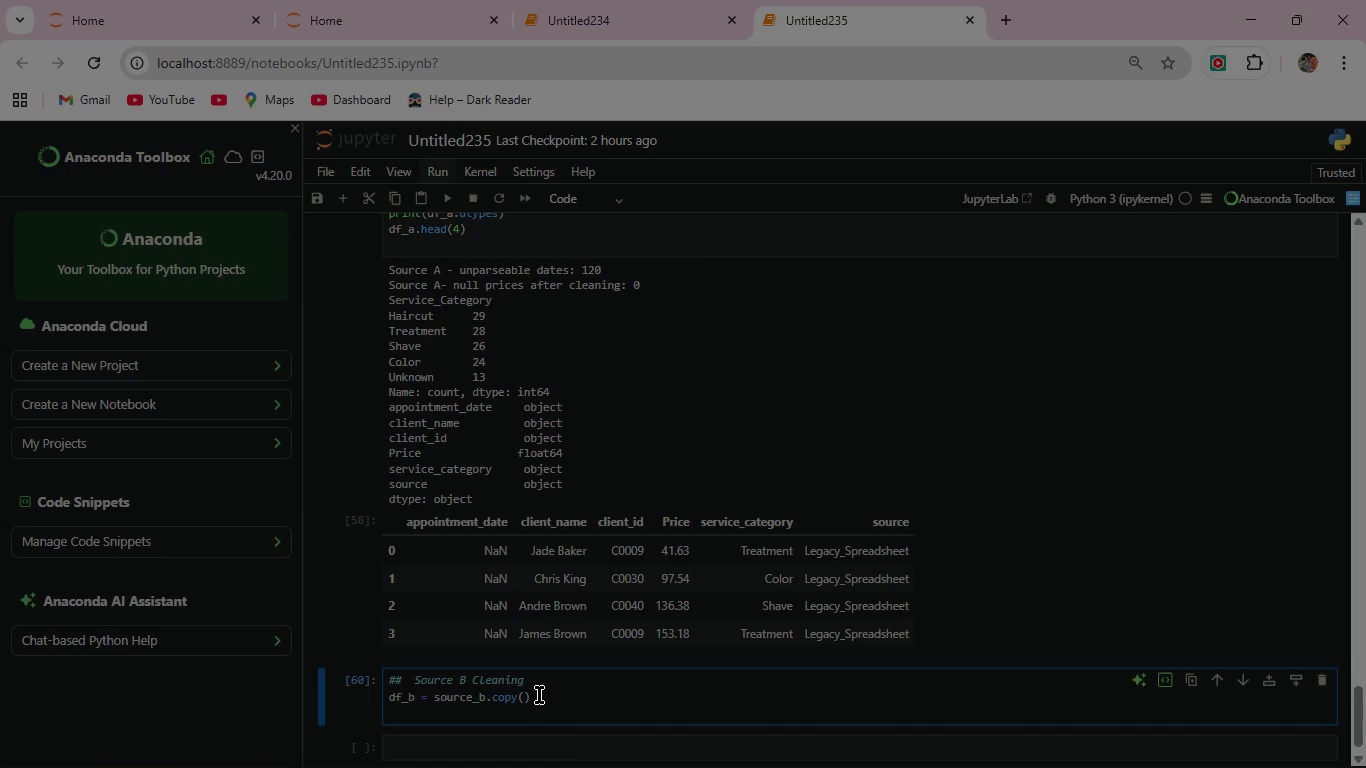 
type(df_b["Appointment_Date"]=pd.to_datetime(df_)
 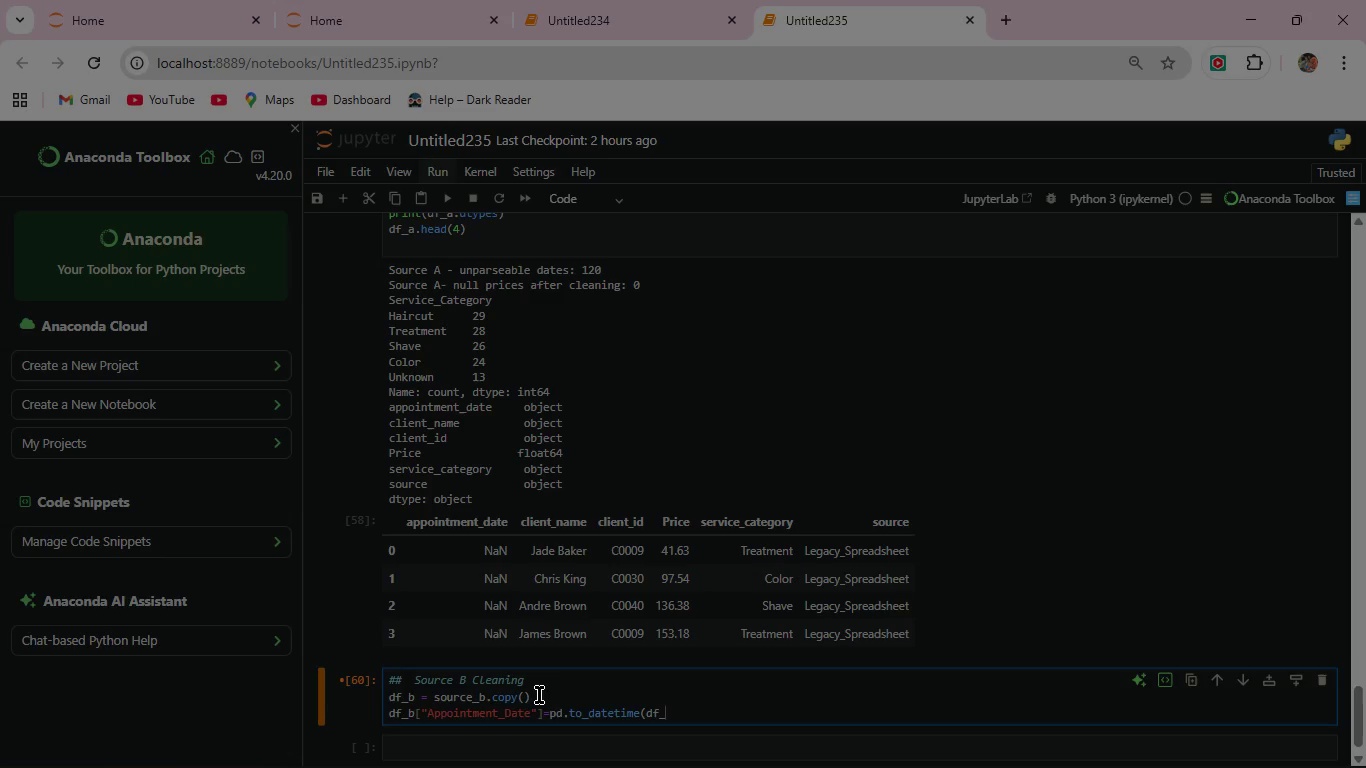 
key(B)
 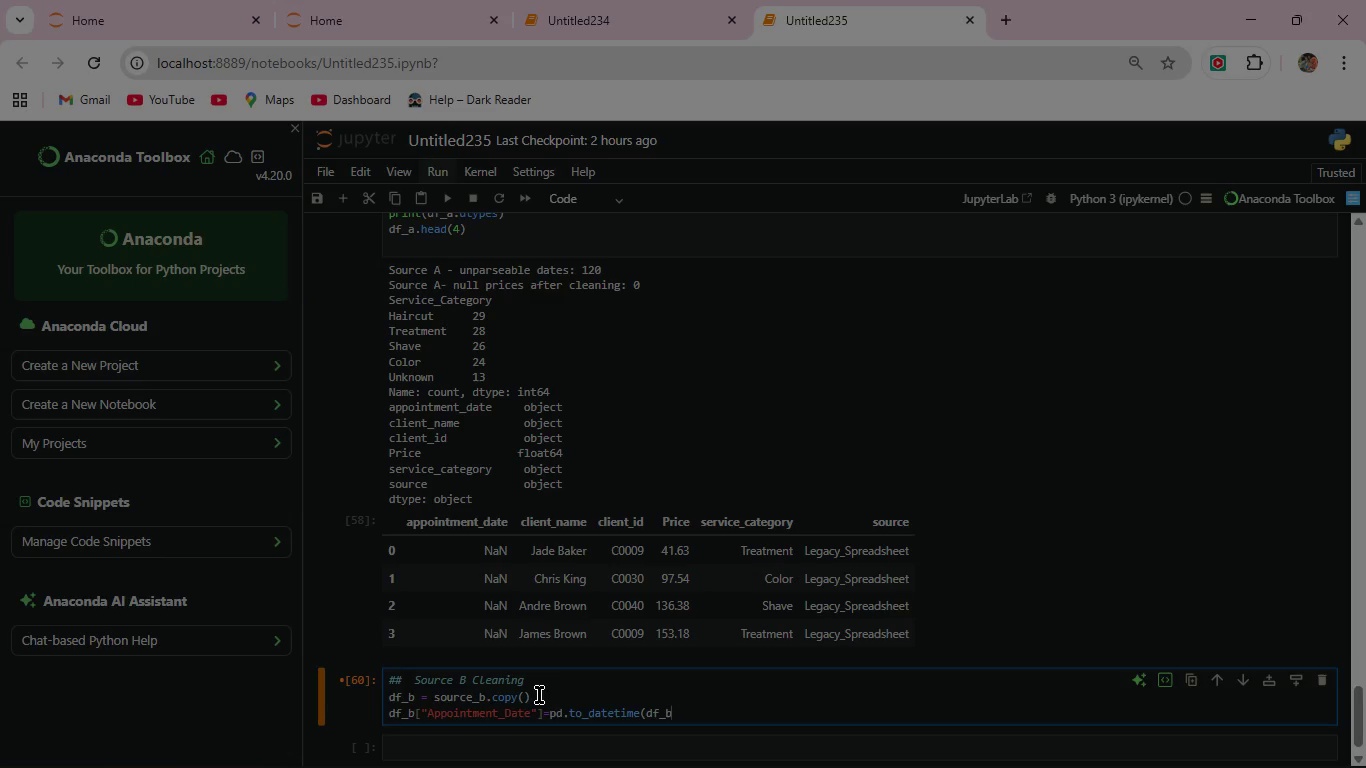 
type(["Appointment_Date"], format="mixed",)
 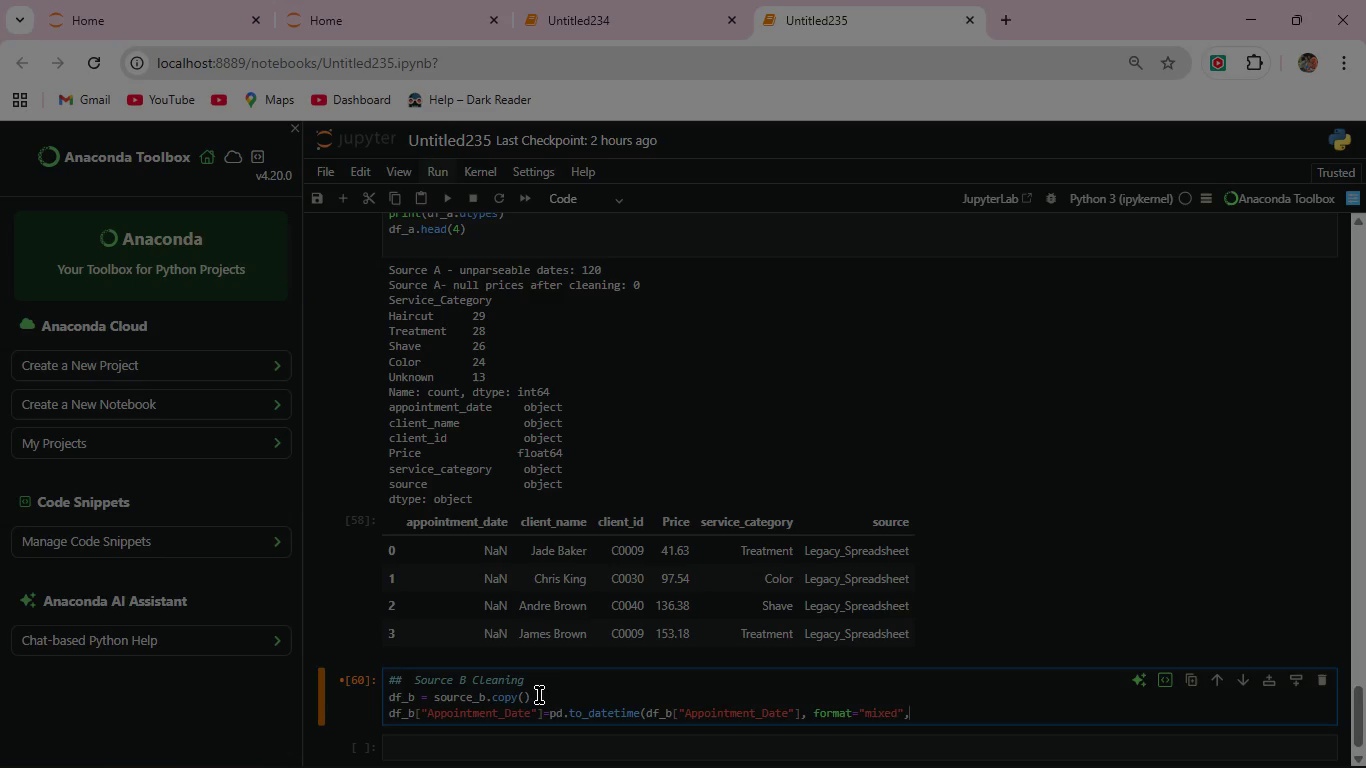 
key(Enter)
 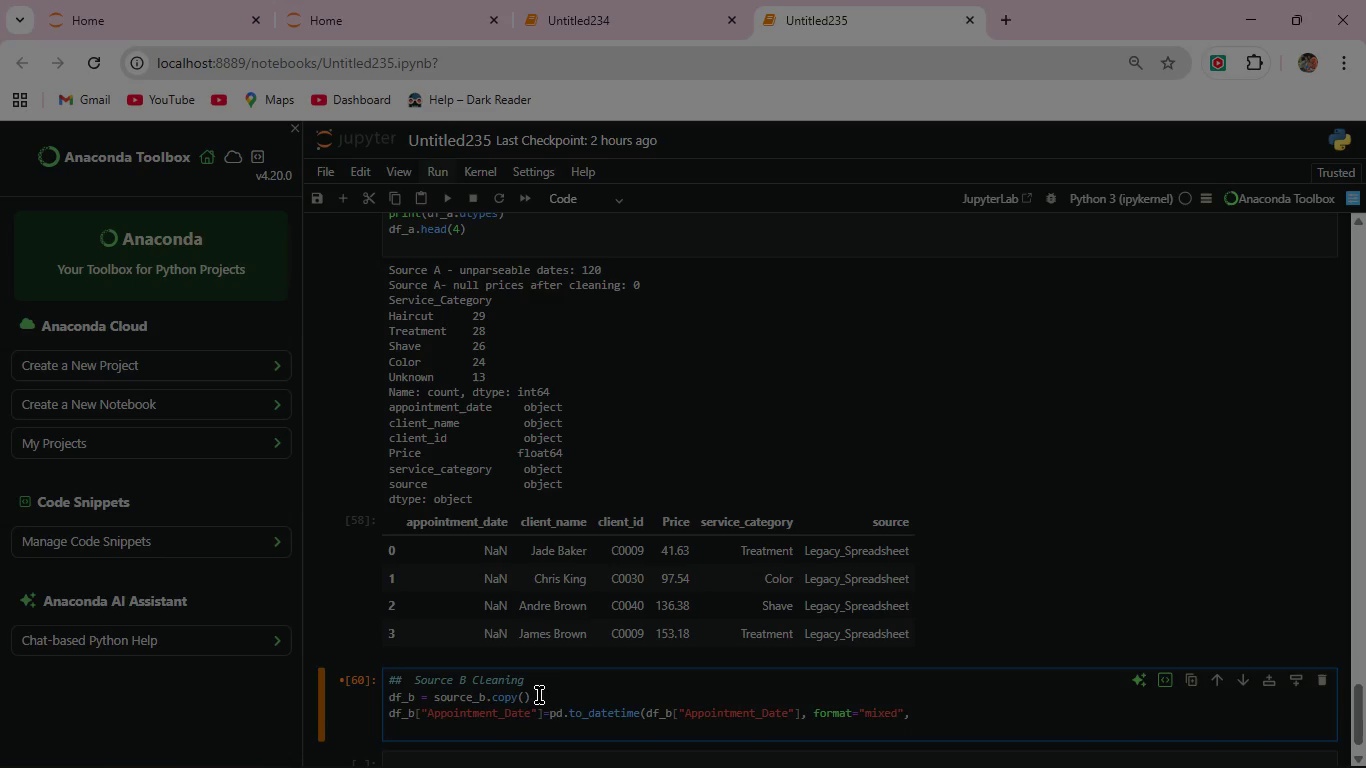 
key(Backspace)
key(Backspace)
key(Backspace)
key(Backspace)
key(Backspace)
key(Backspace)
key(Backspace)
key(Backspace)
key(Backspace)
key(Backspace)
type(errors="coerce").dt.str)
 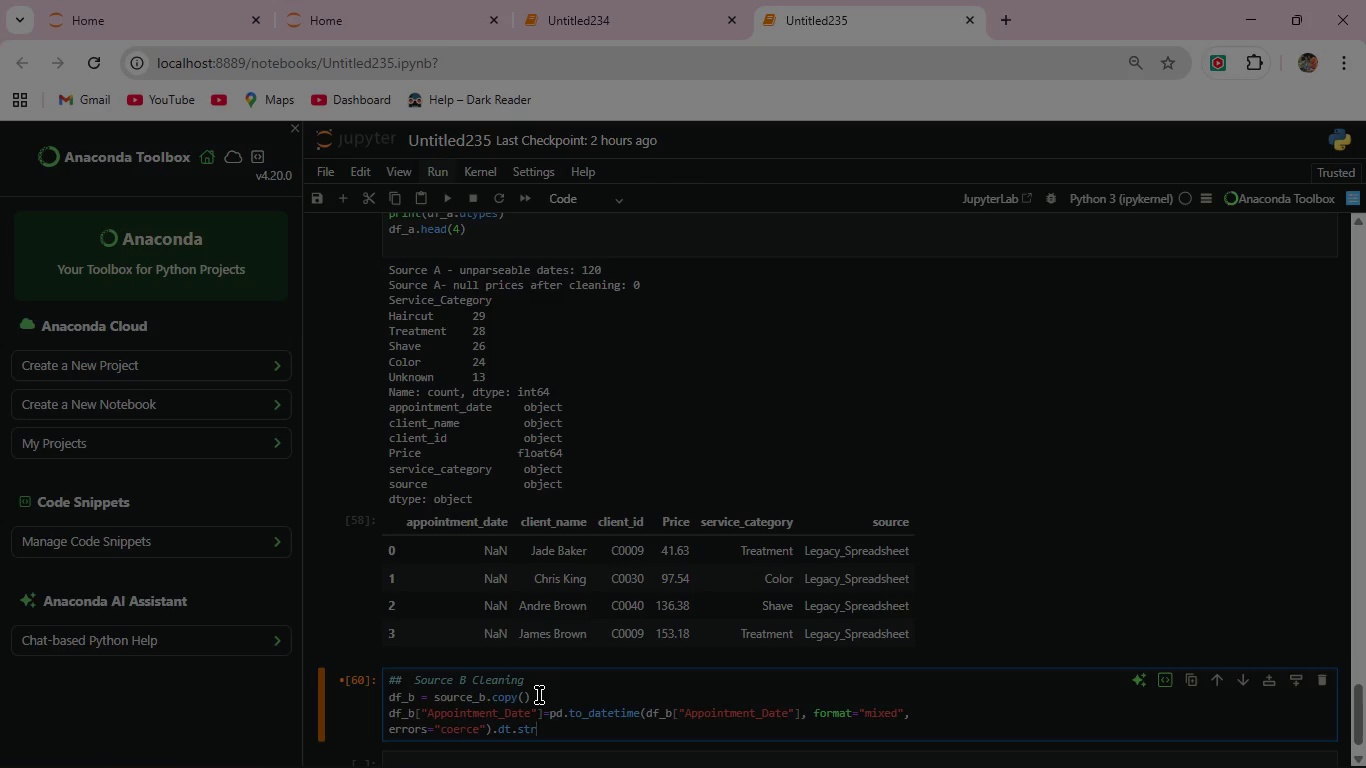 
type(ft)
 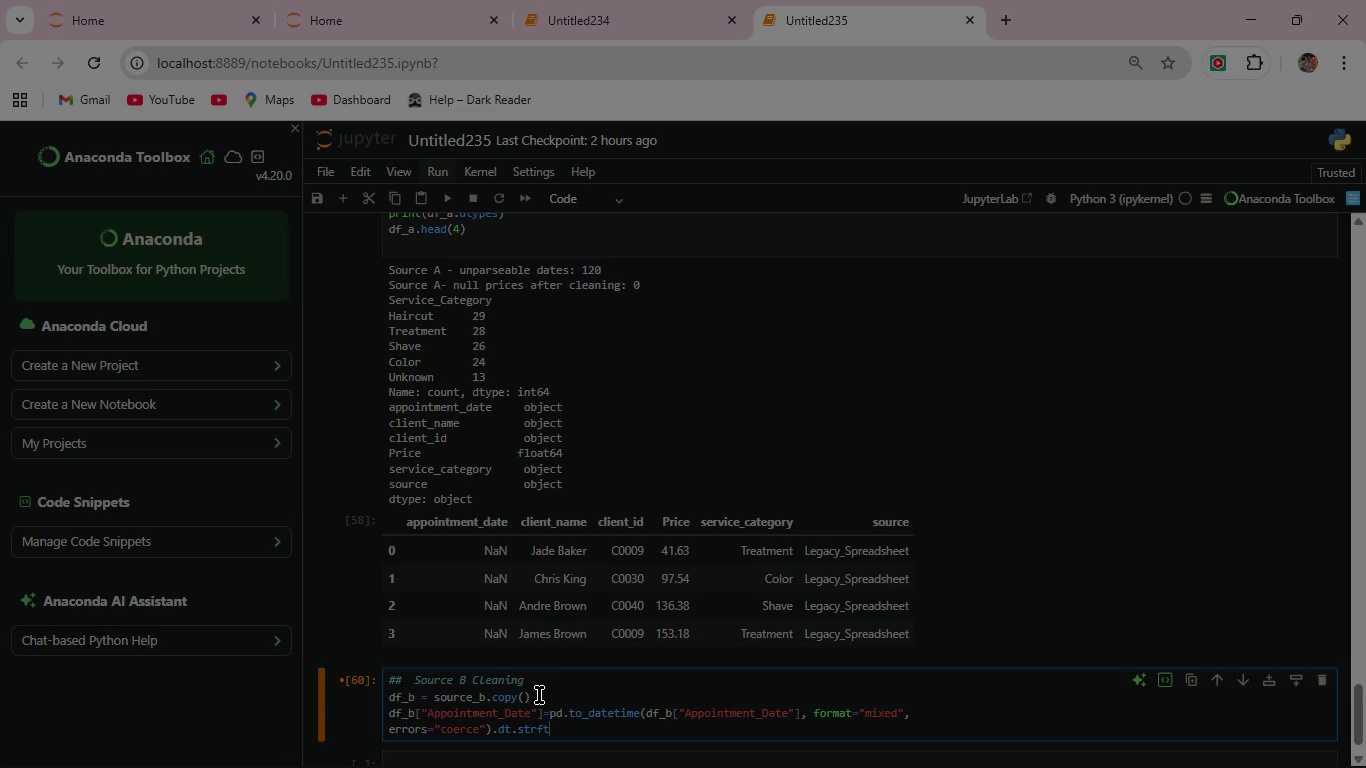 
wait(5.12)
 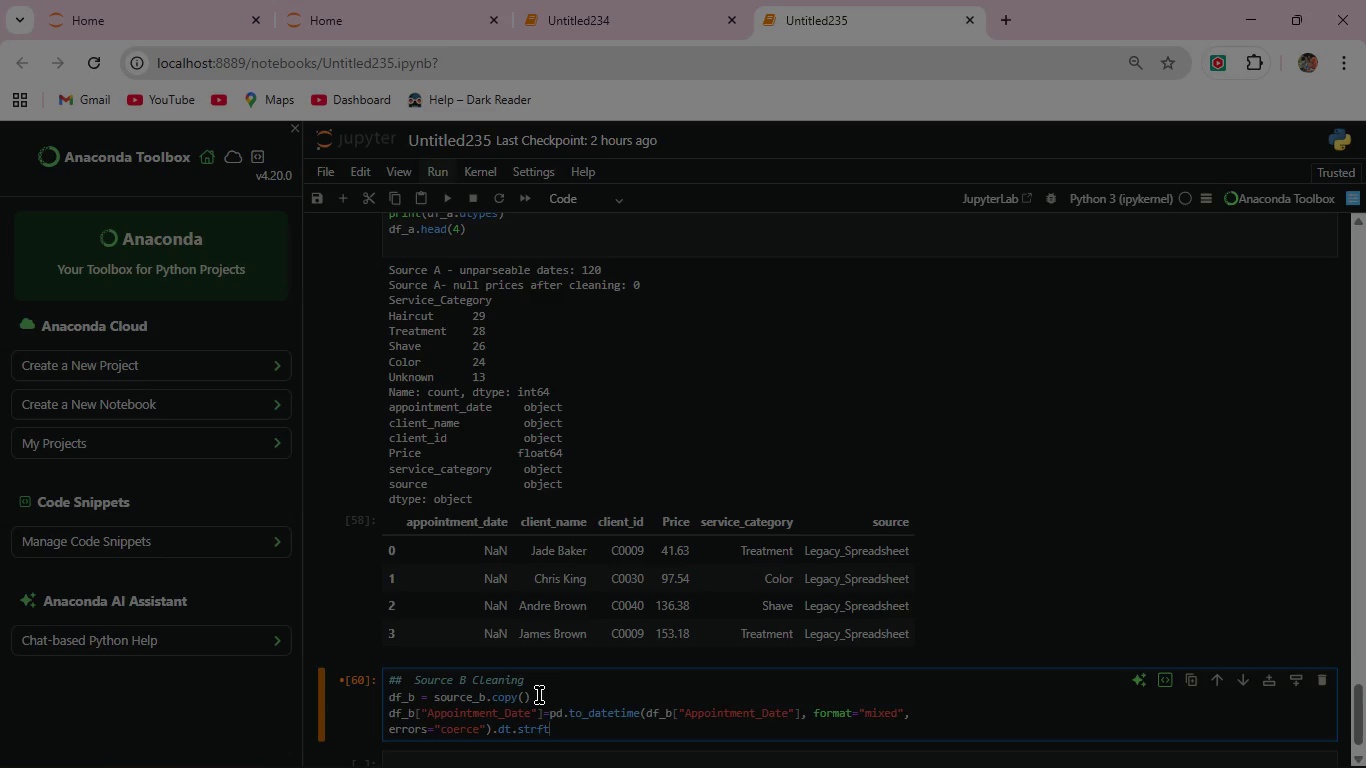 
type(ime(")
 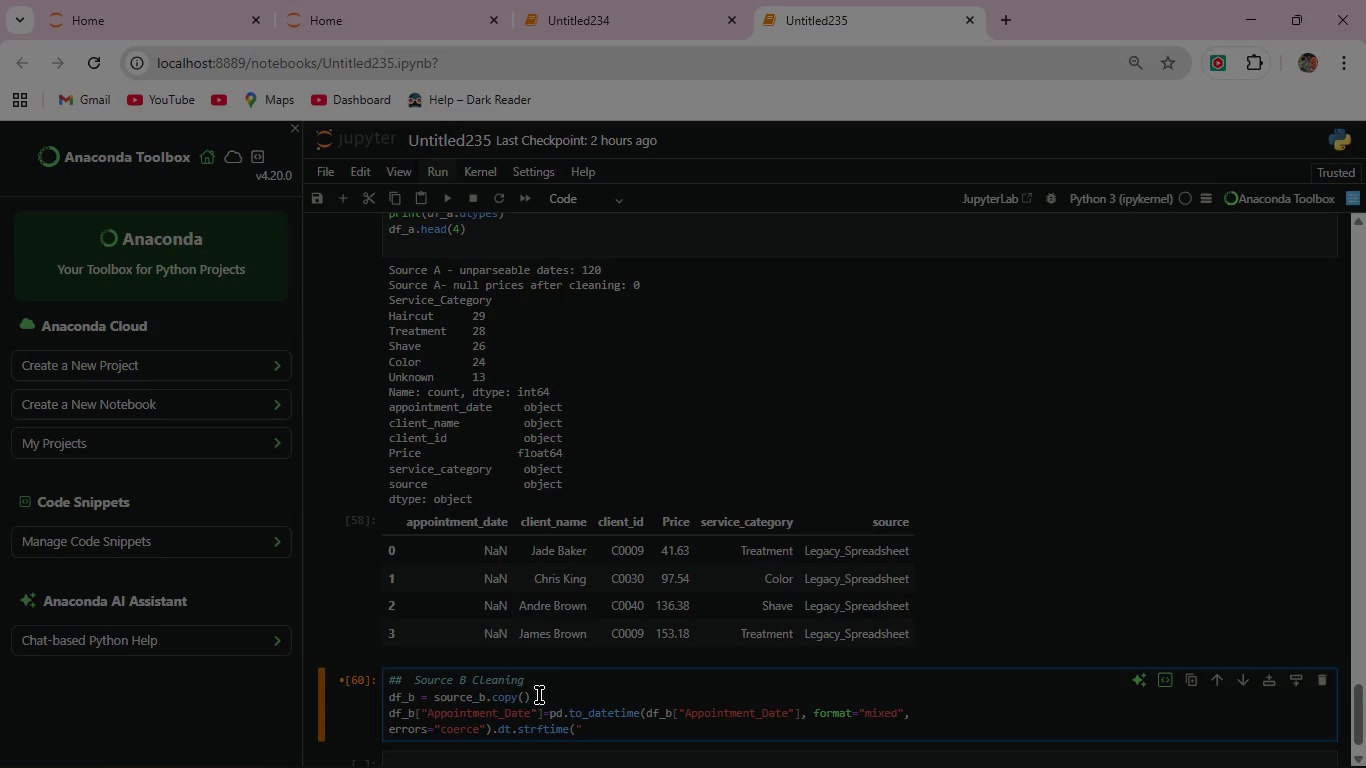 
type(%Y-%m-%d"))
 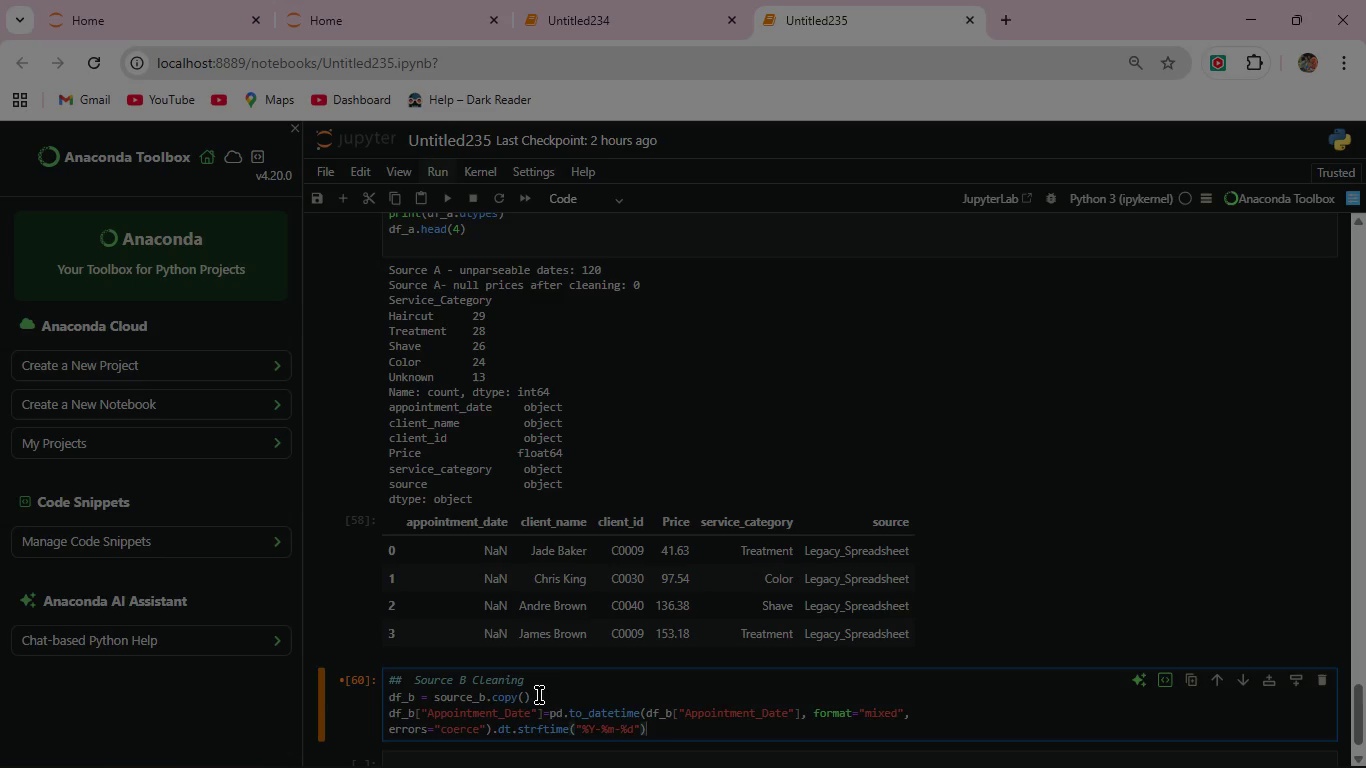 
left_click([442, 196])
 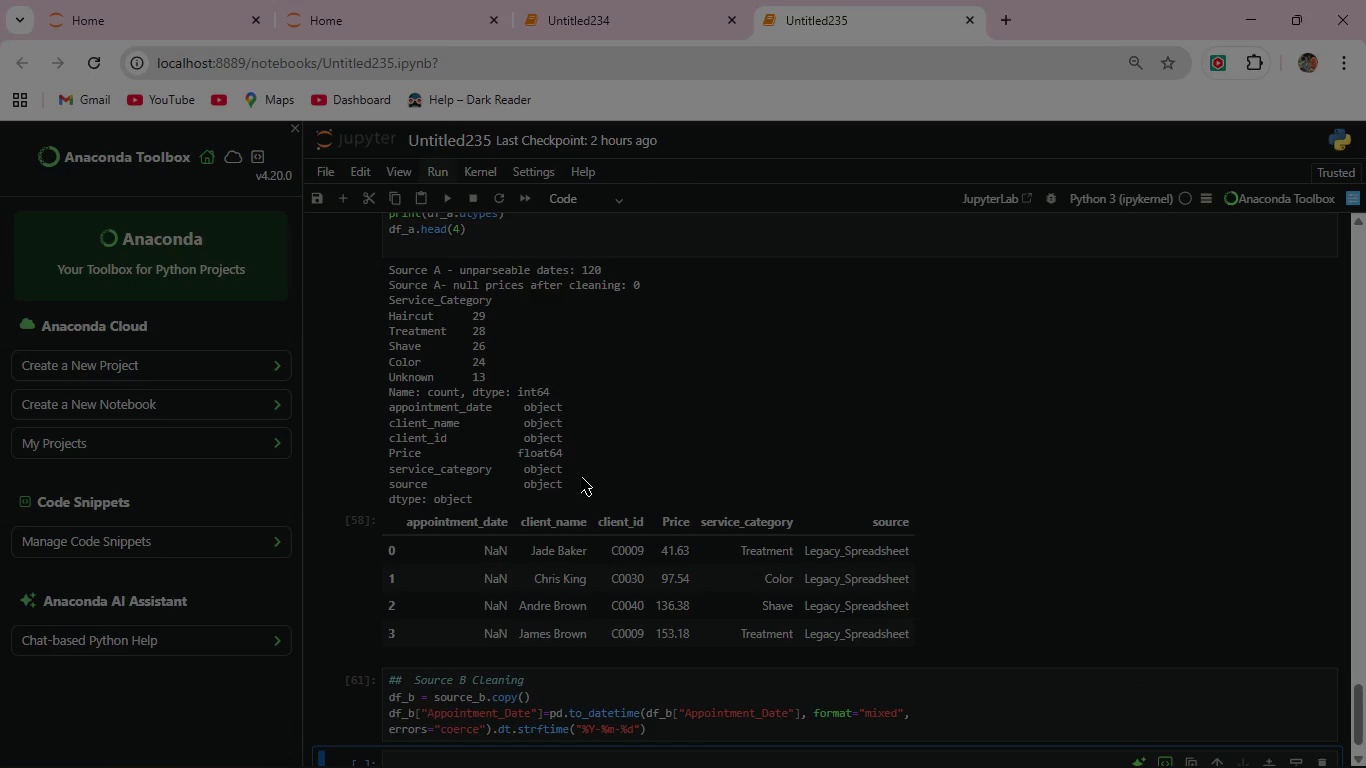 
scroll: coordinate [582, 486], scroll_direction: down, amount: 3.0
 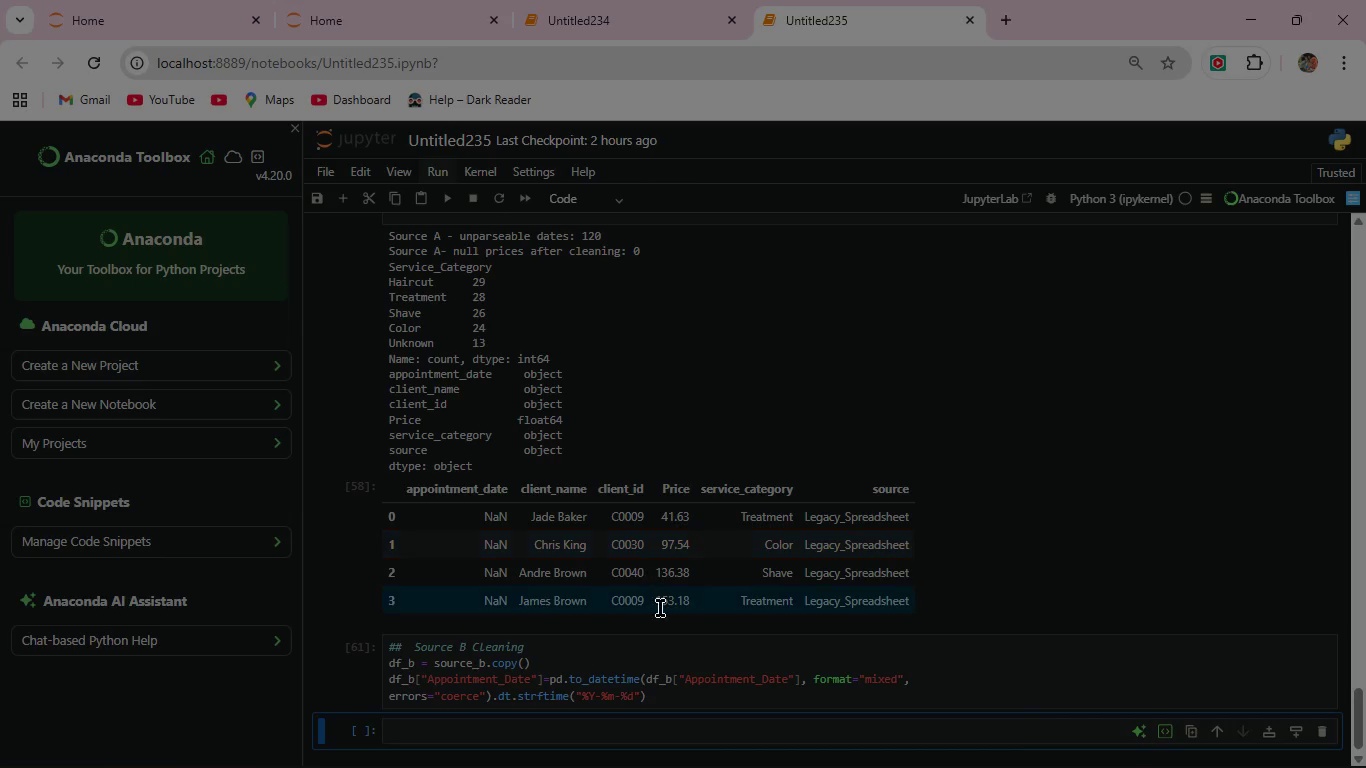 
left_click([663, 689])
 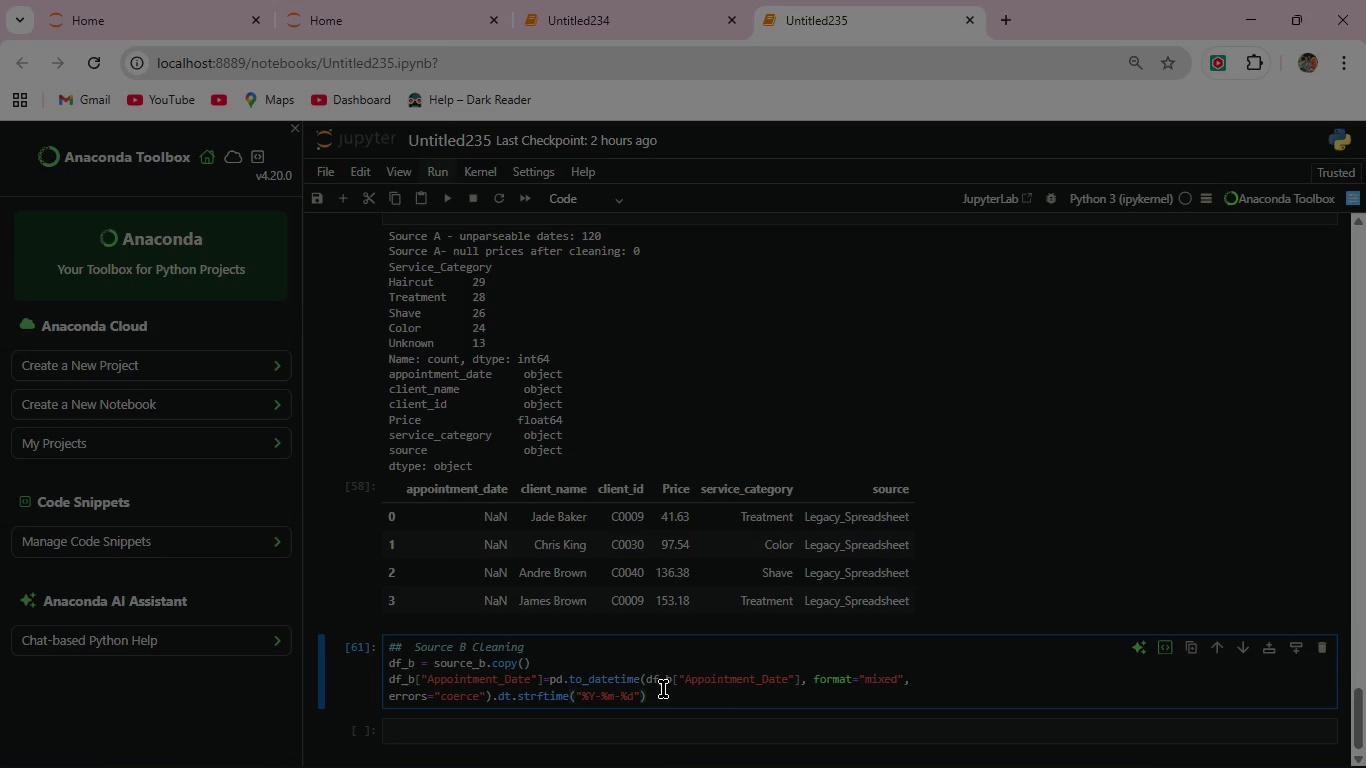 
key(Enter)
 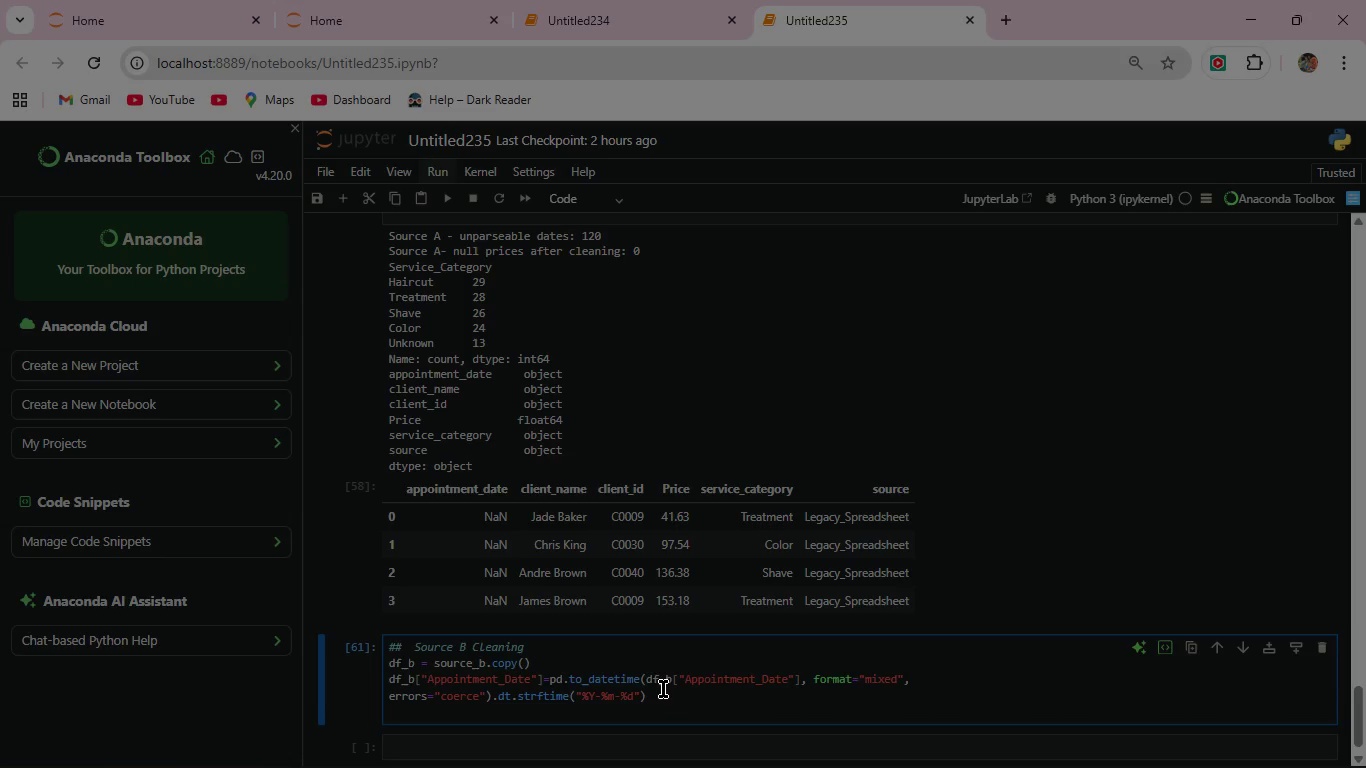 
key(Enter)
 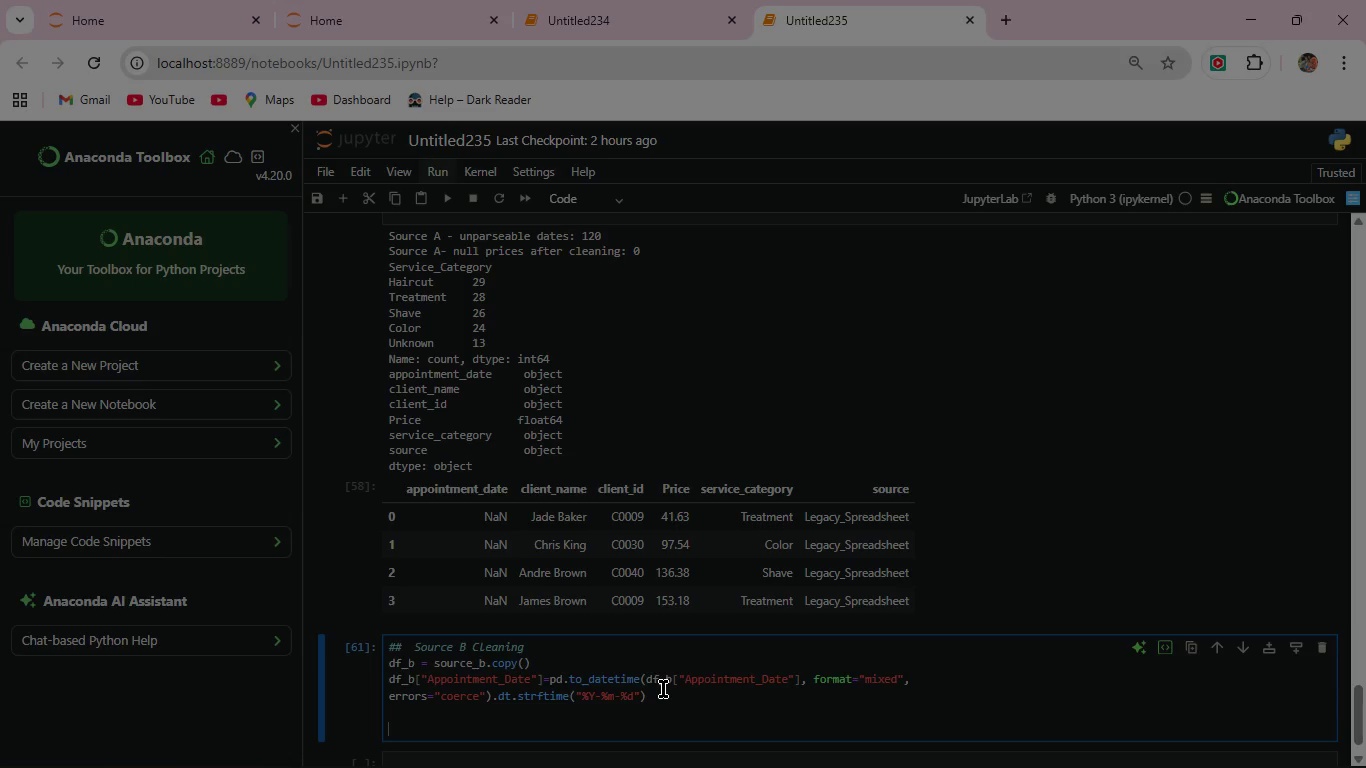 
type(print(f"SourceB)
 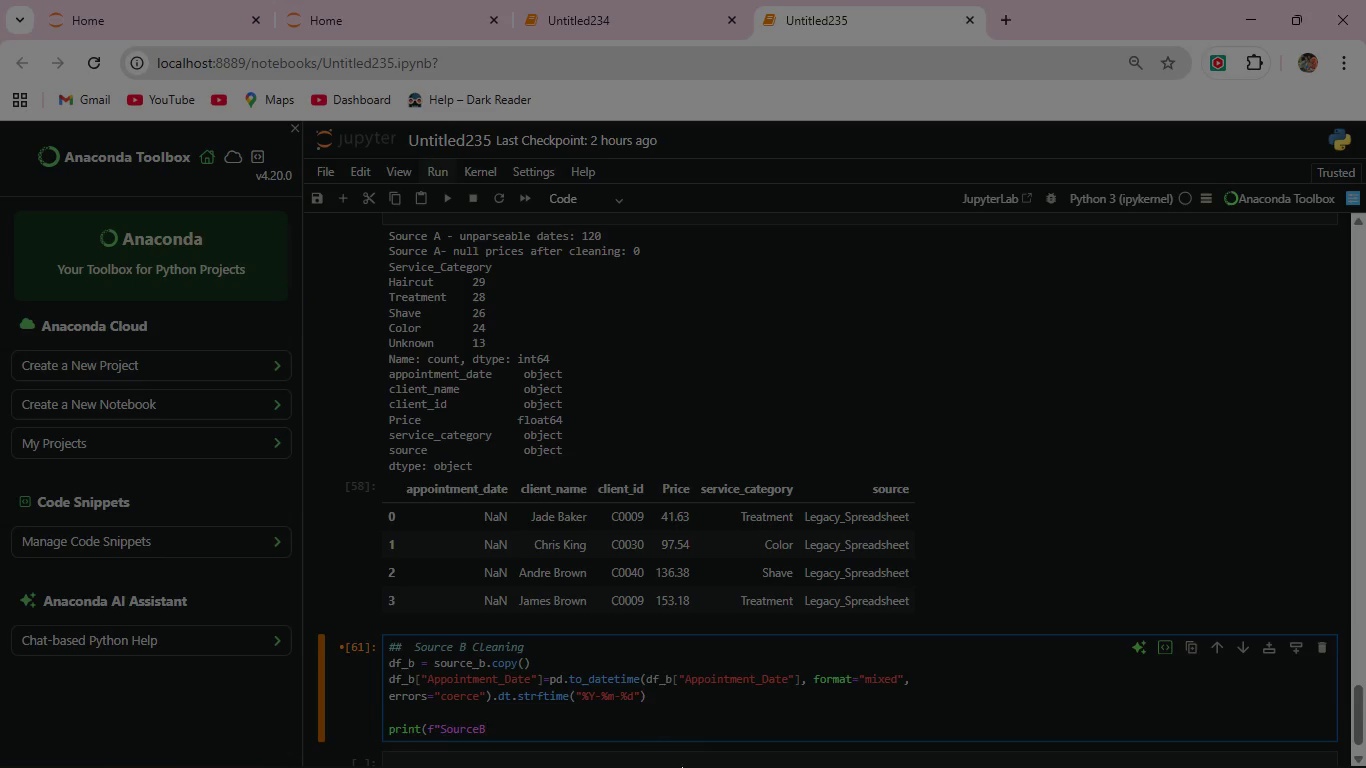 
type(-unparseable dates)
 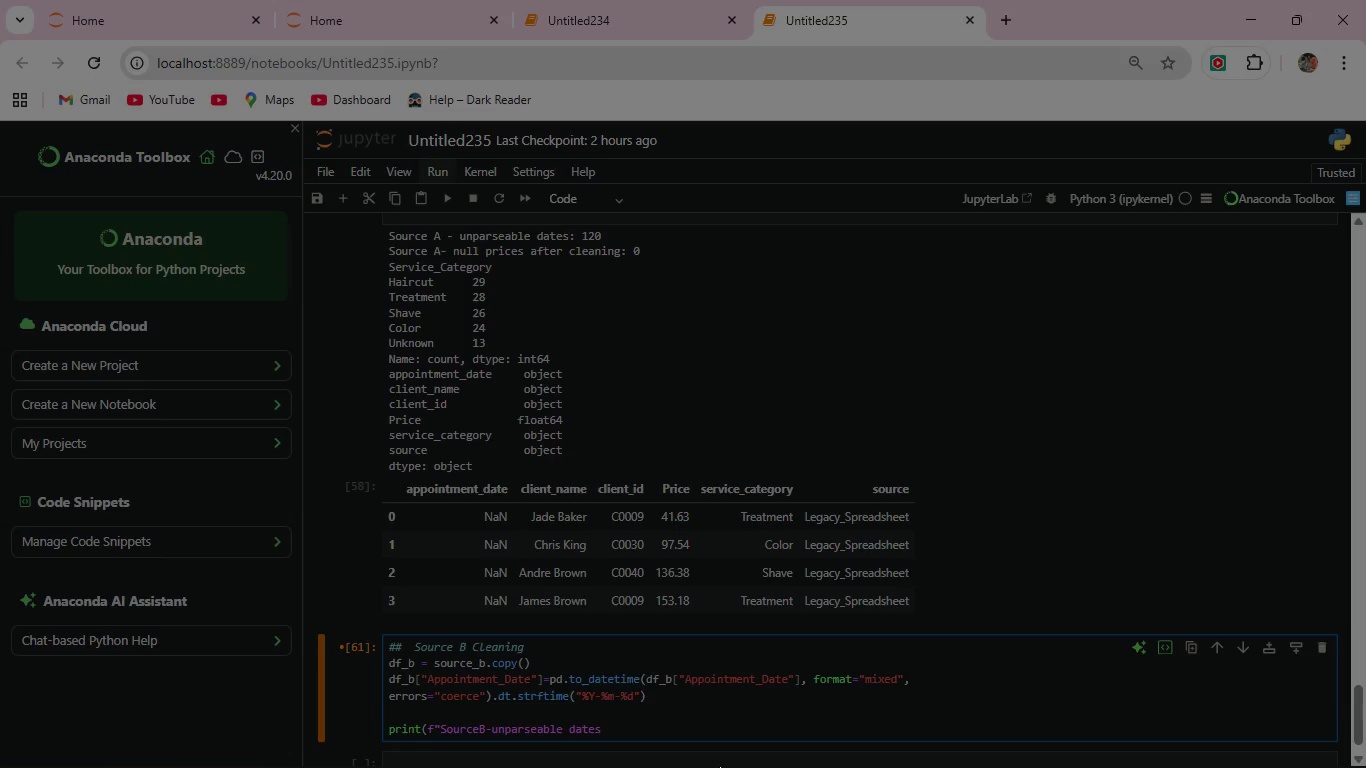 
wait(10.67)
 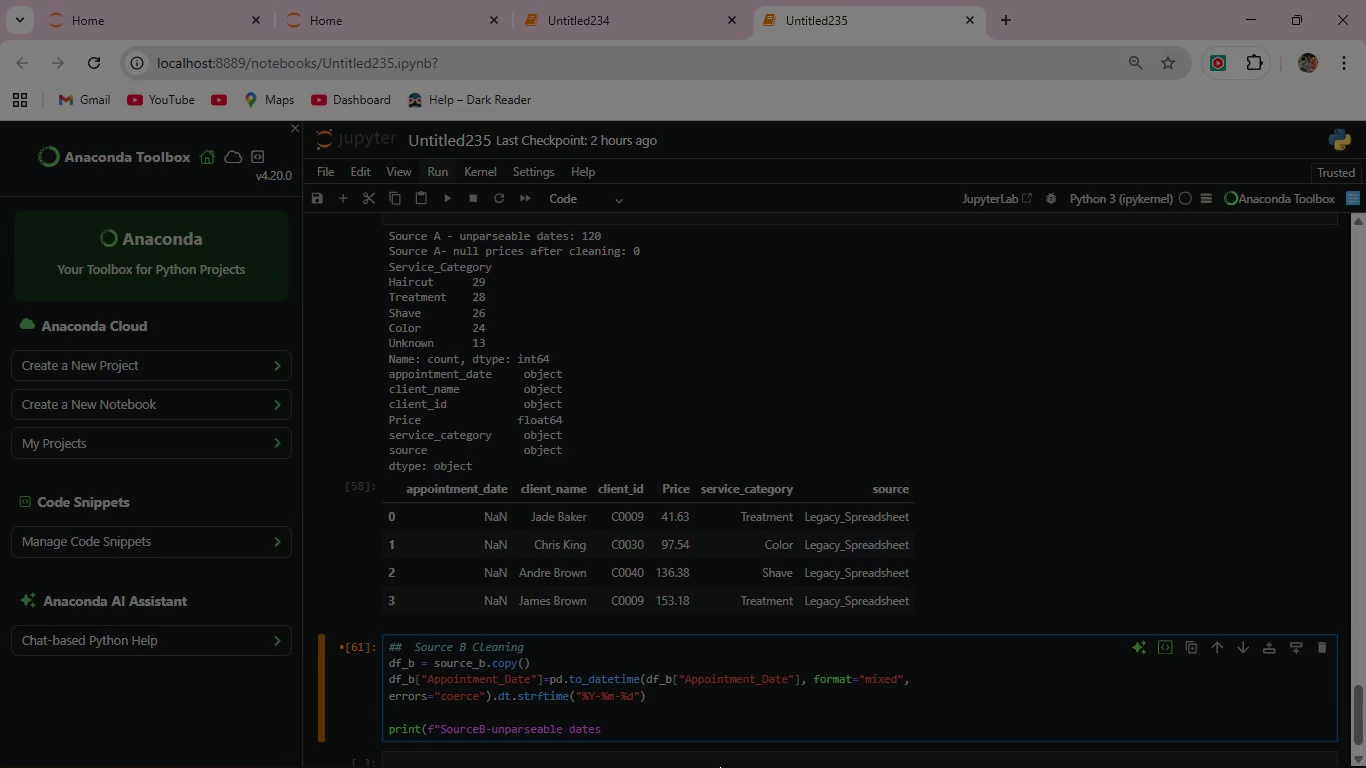 
type(: {df_b['Appointment_Date')
 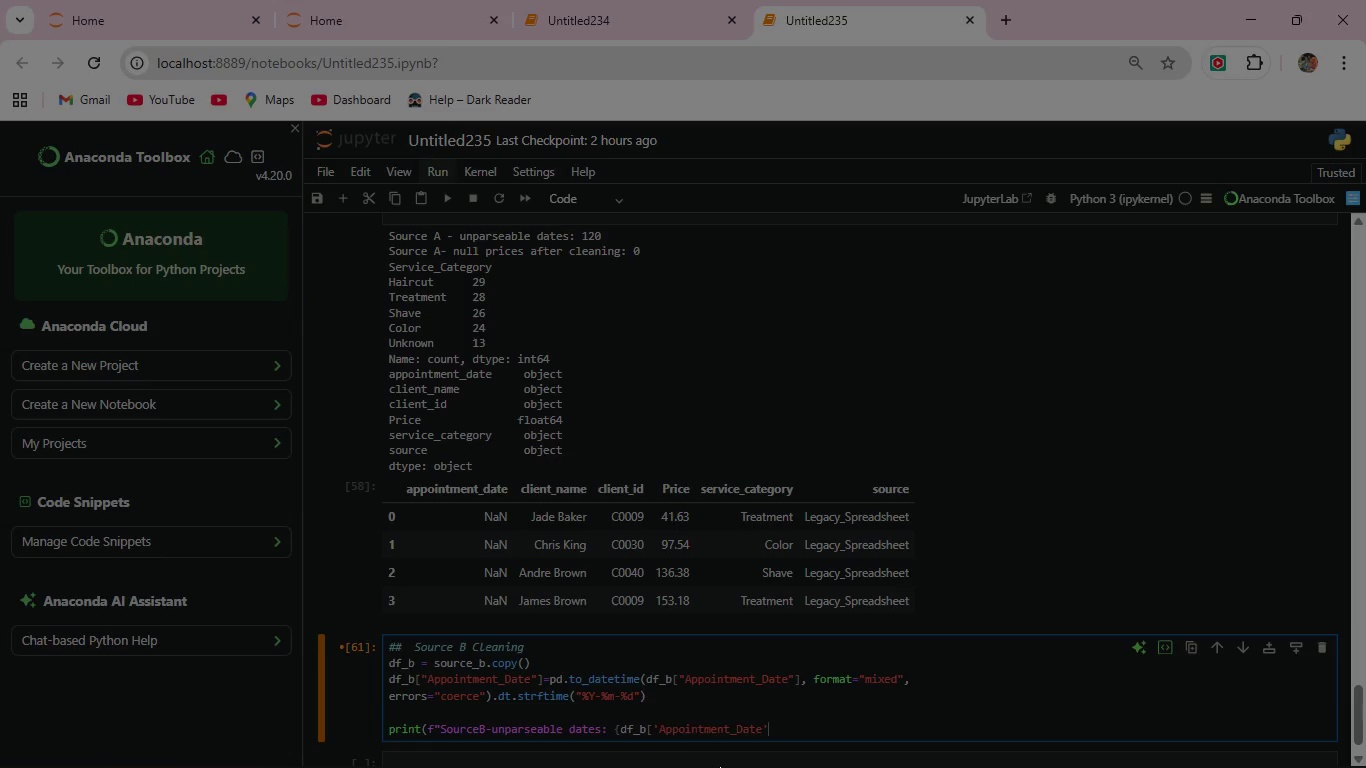 
wait(5.5)
 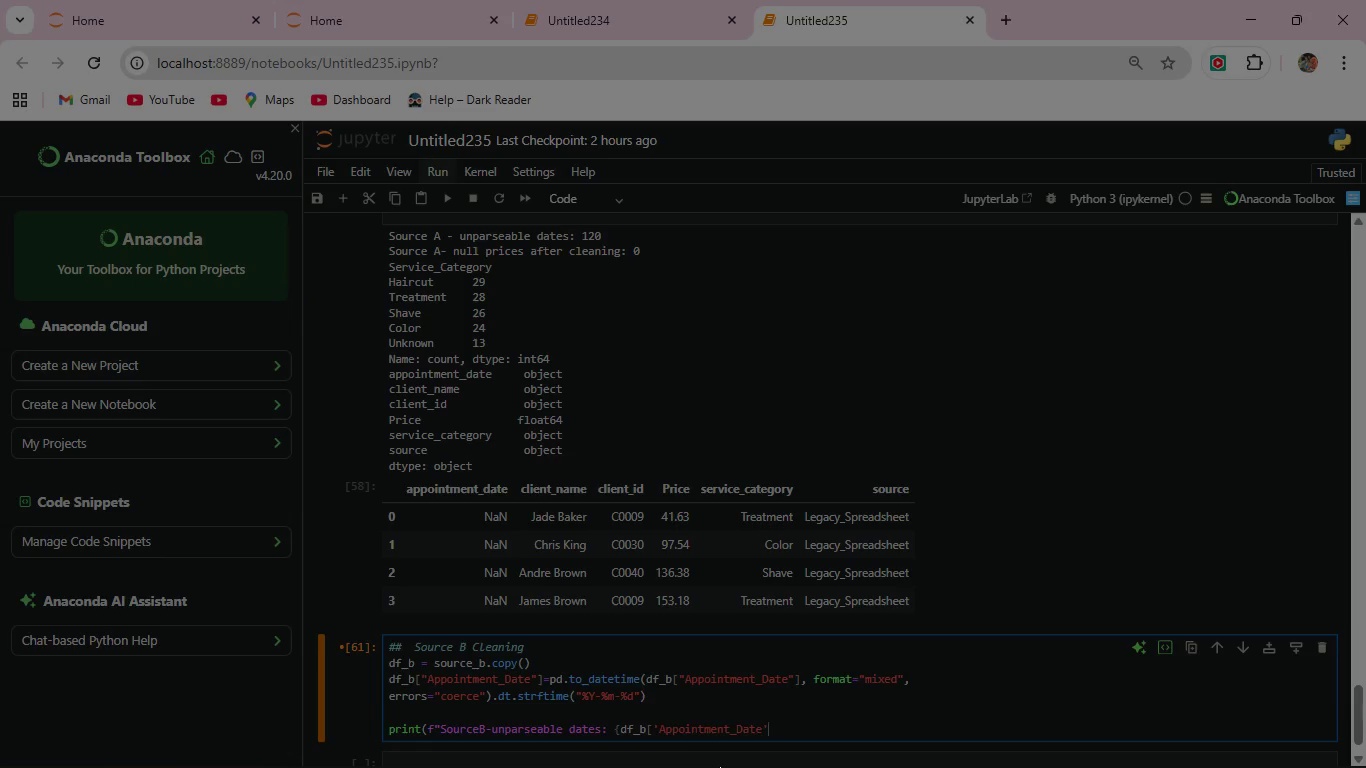 
type(].isna().sum()}"))
 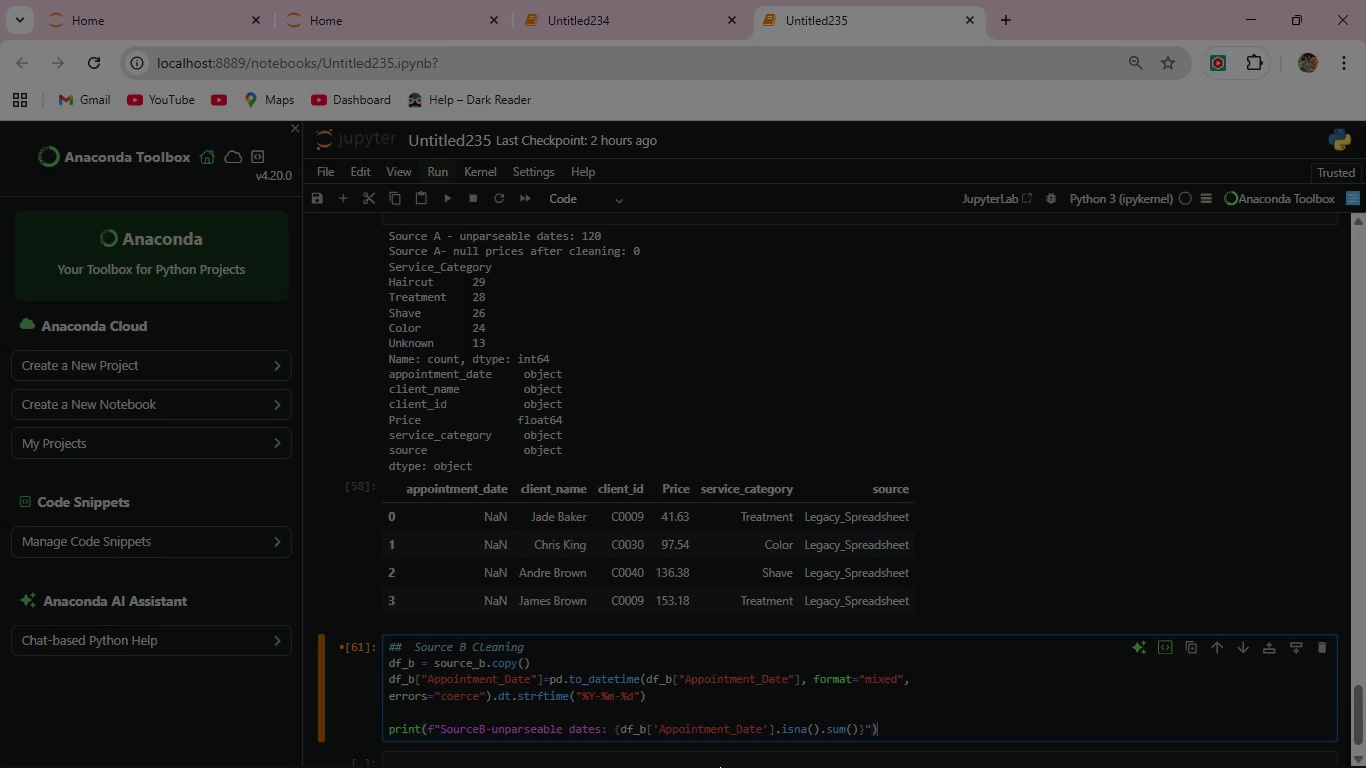 
left_click([456, 188])
 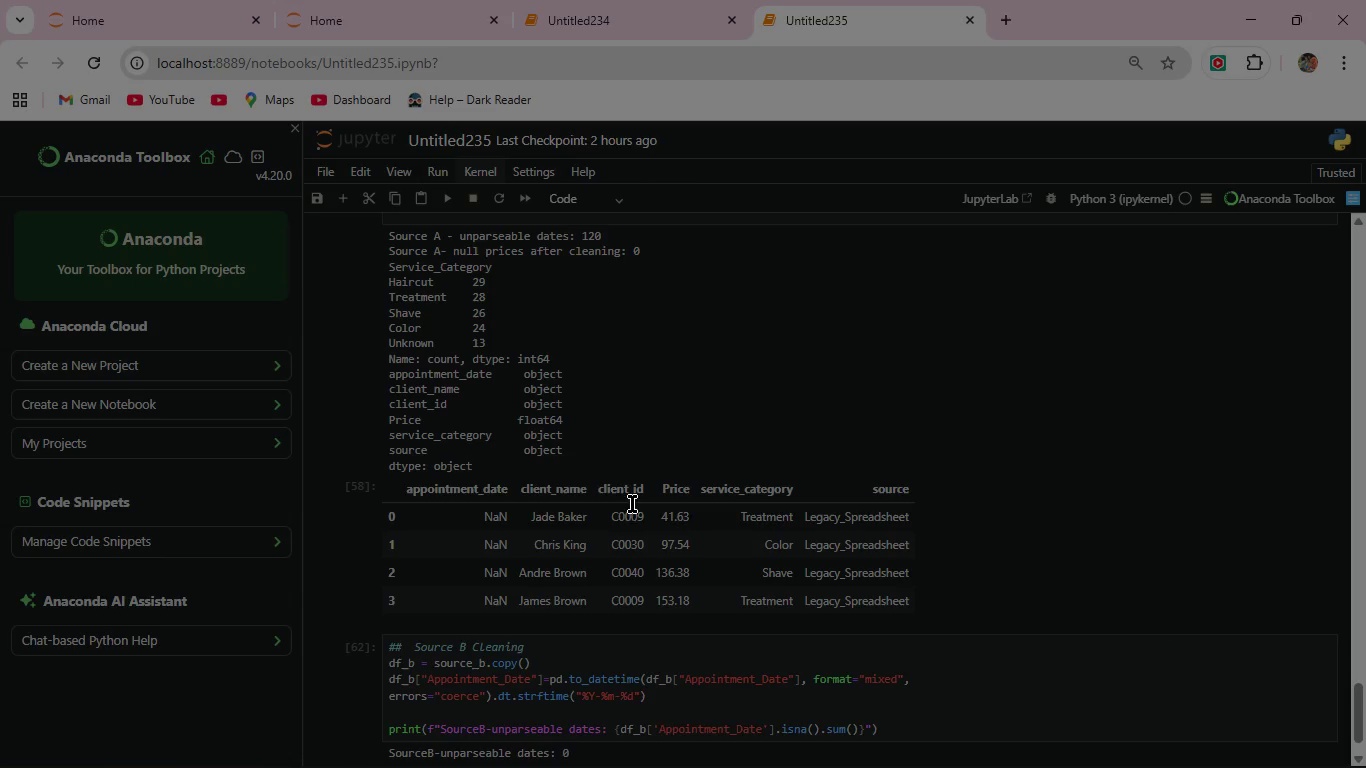 
scroll: coordinate [643, 527], scroll_direction: down, amount: 4.0
 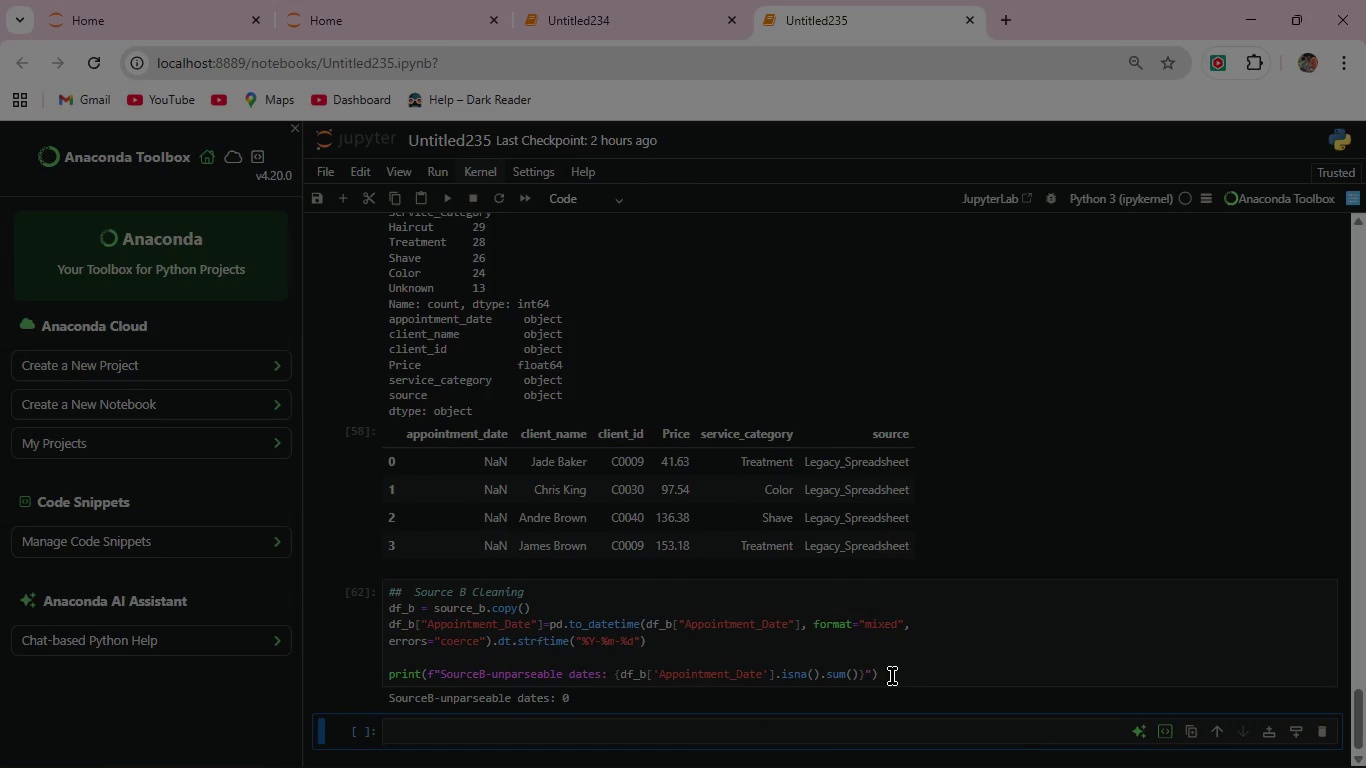 
left_click([892, 672])
 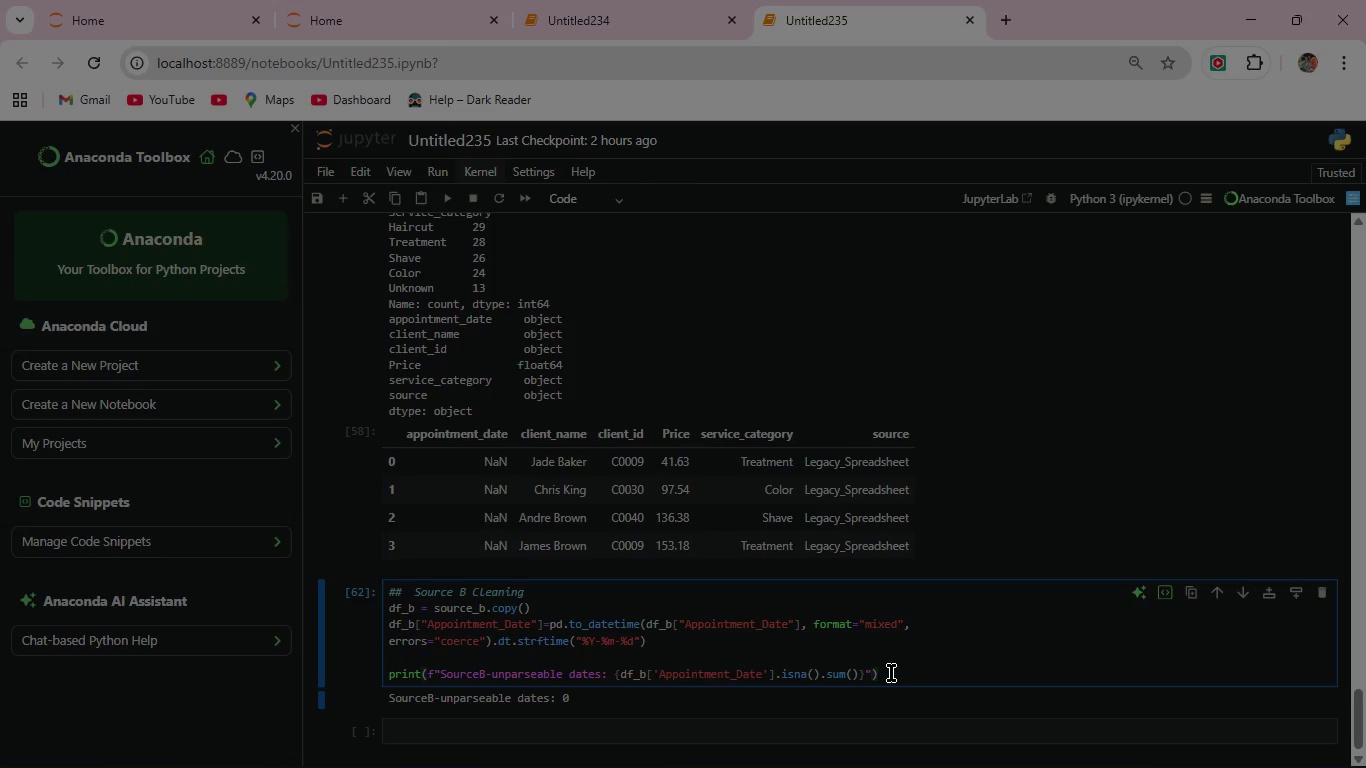 
wait(14.19)
 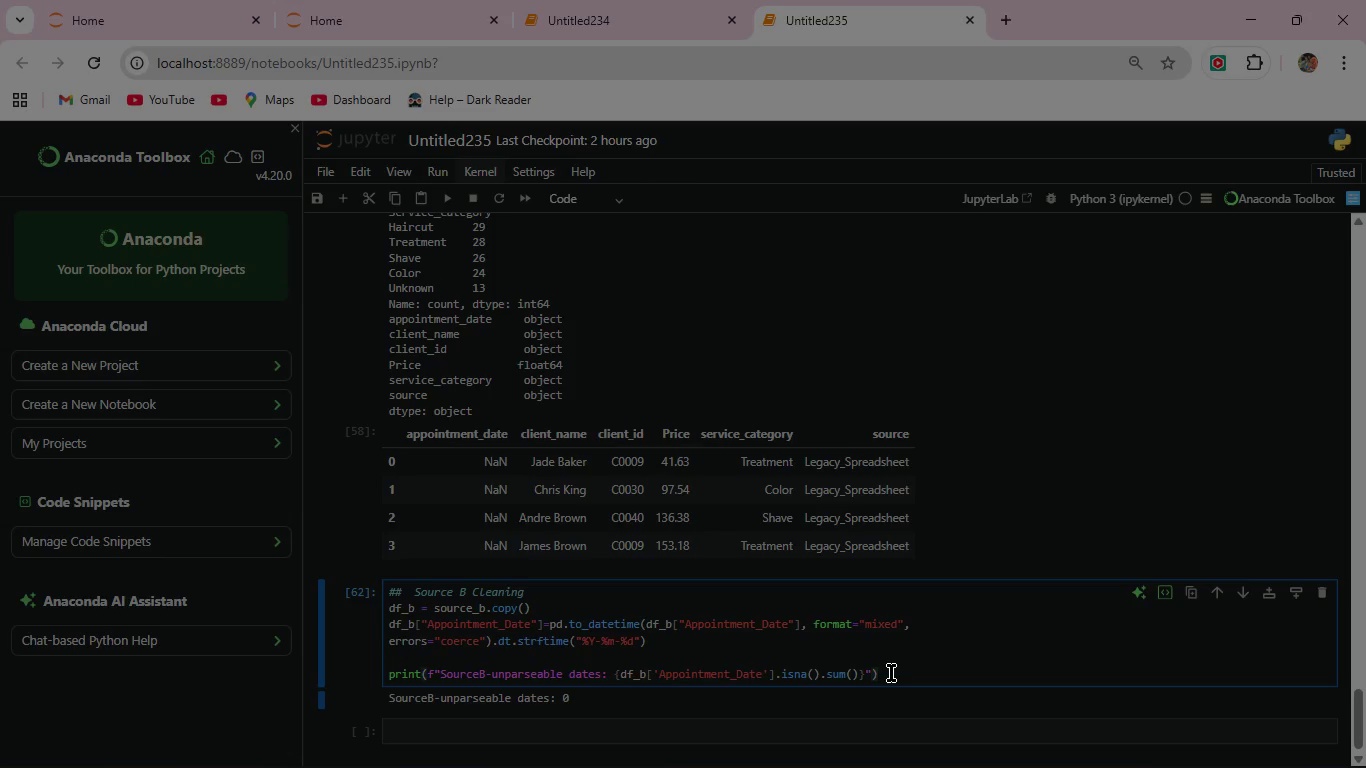 
key(Enter)
 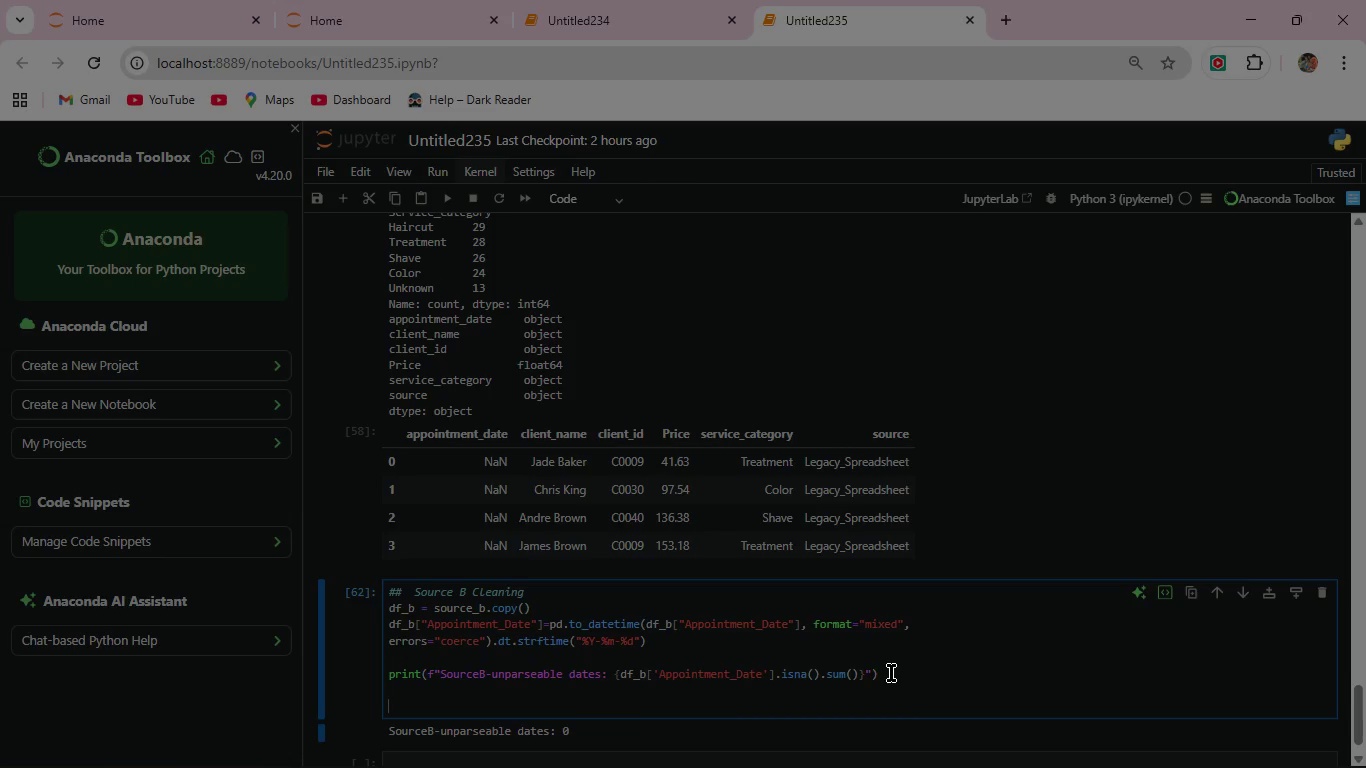 
key(Enter)
 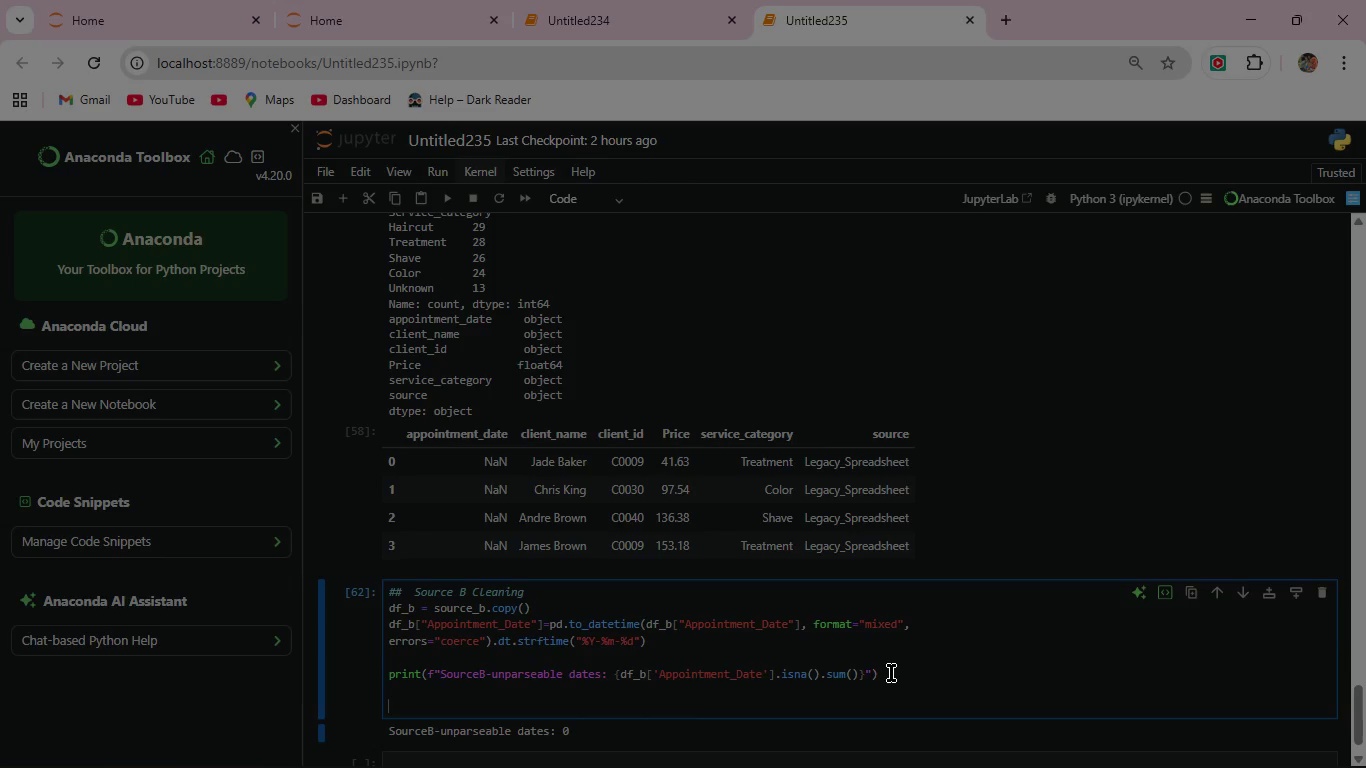 
type(#map service )
key(Backspace)
type(_id)
 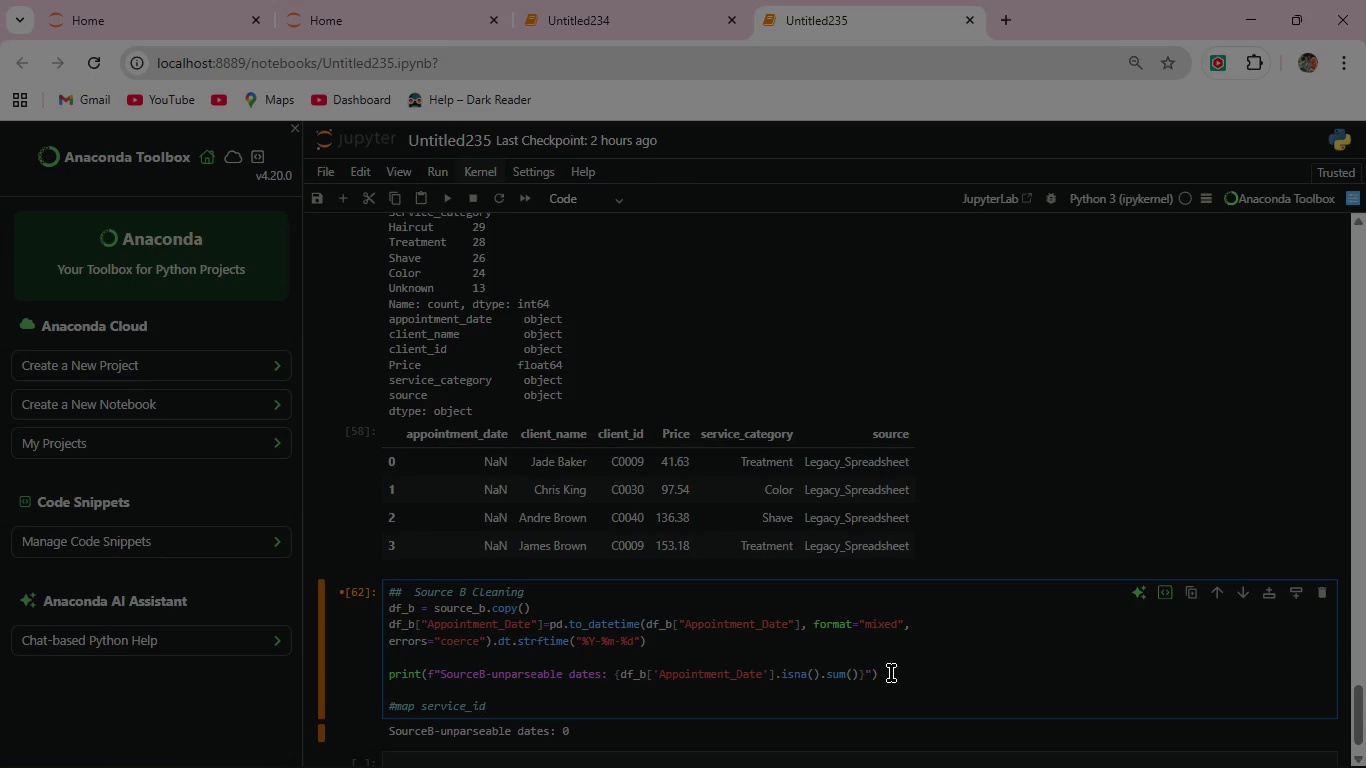 
hold_key(key=Space, duration=0.34)
 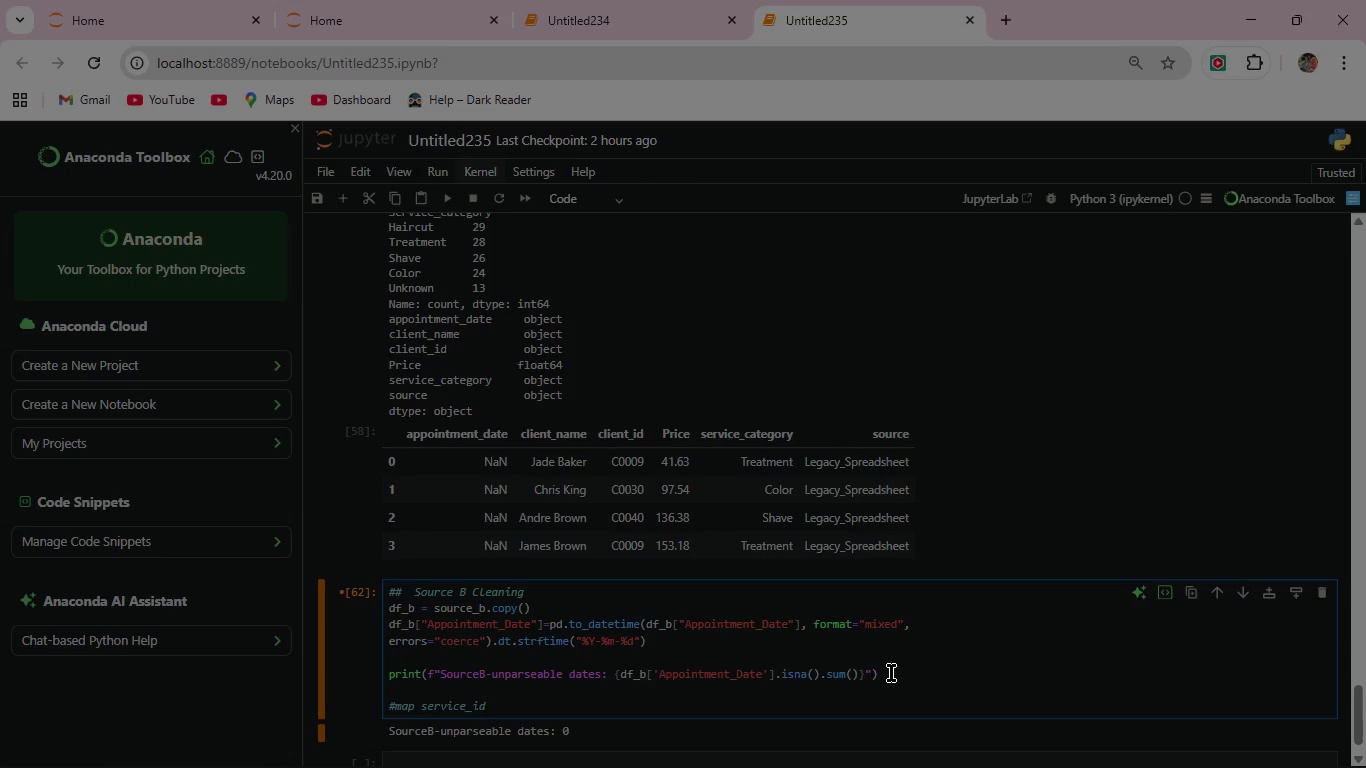 
key(Enter)
 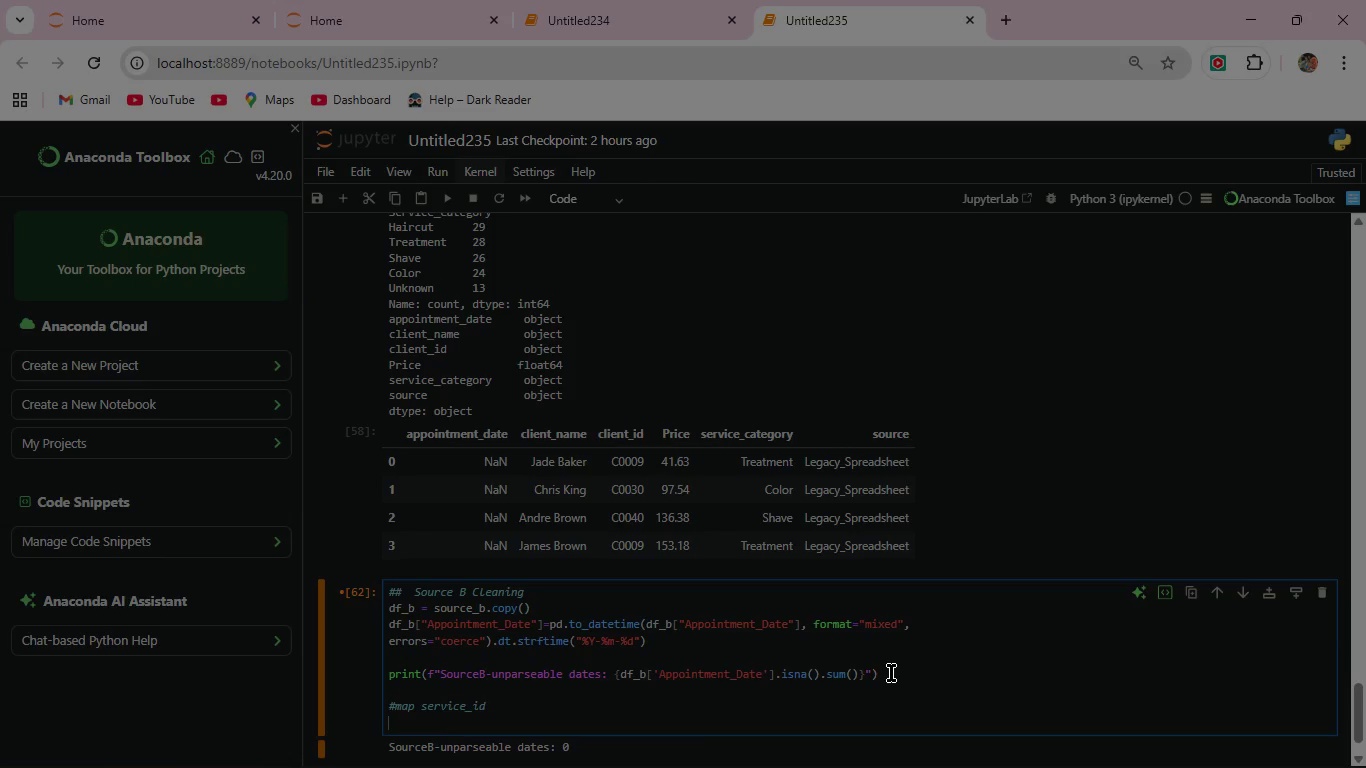 
type(def normalise_service_b(sid):)
 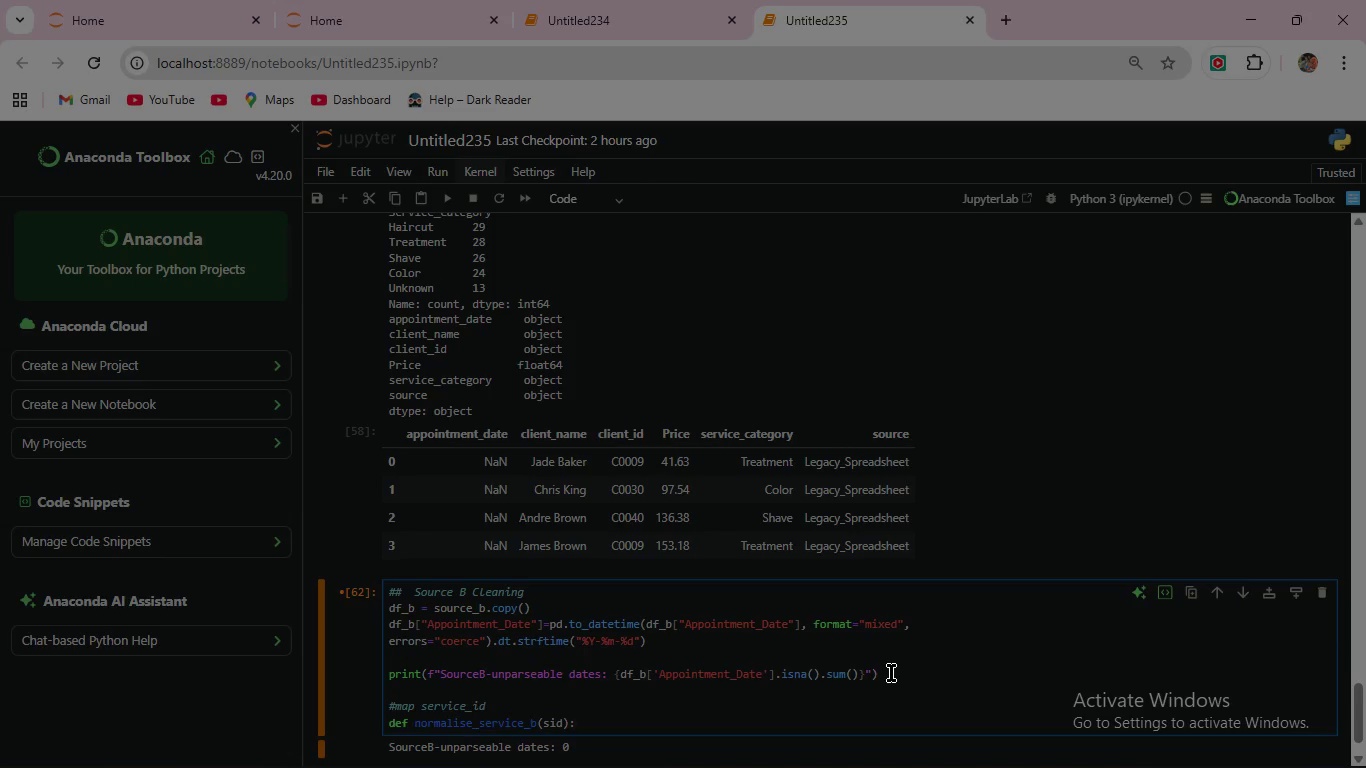 
key(Enter)
 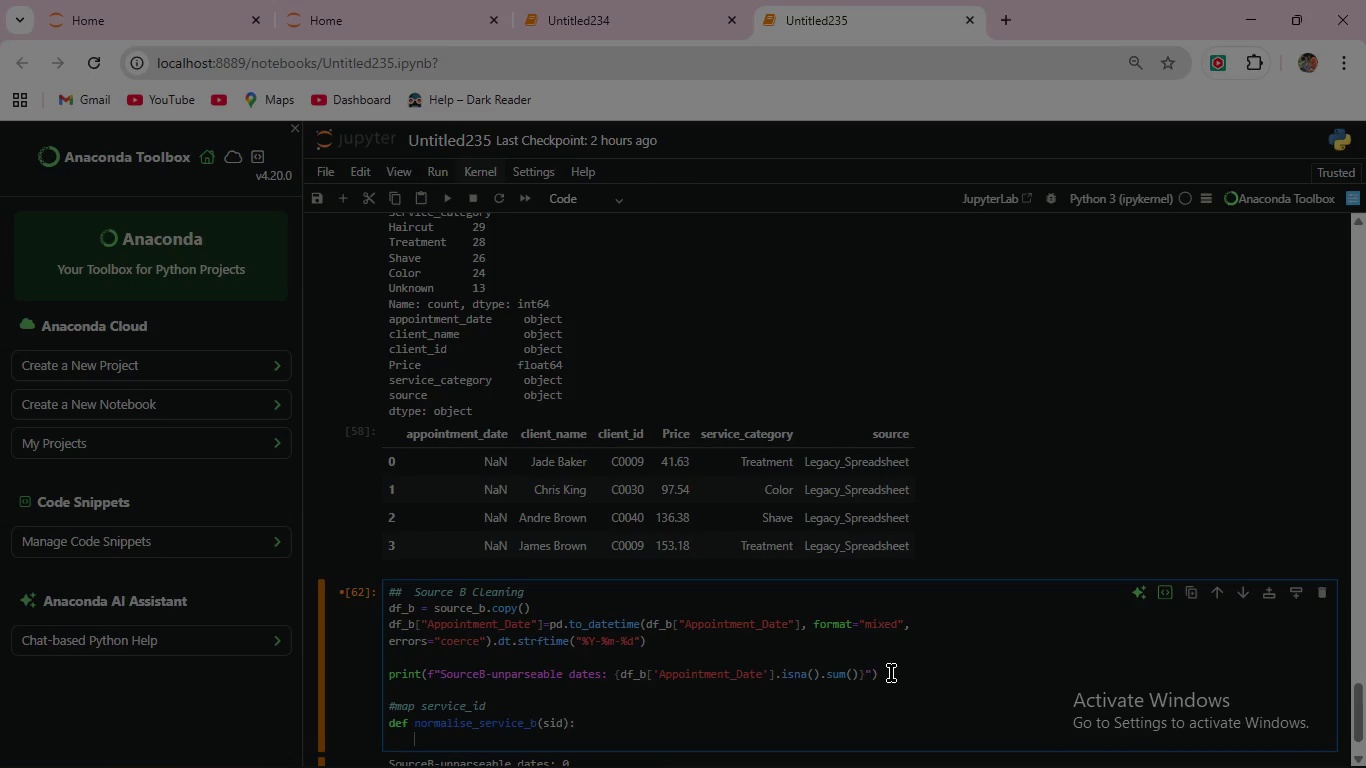 
type(if pd.isna(sa)
 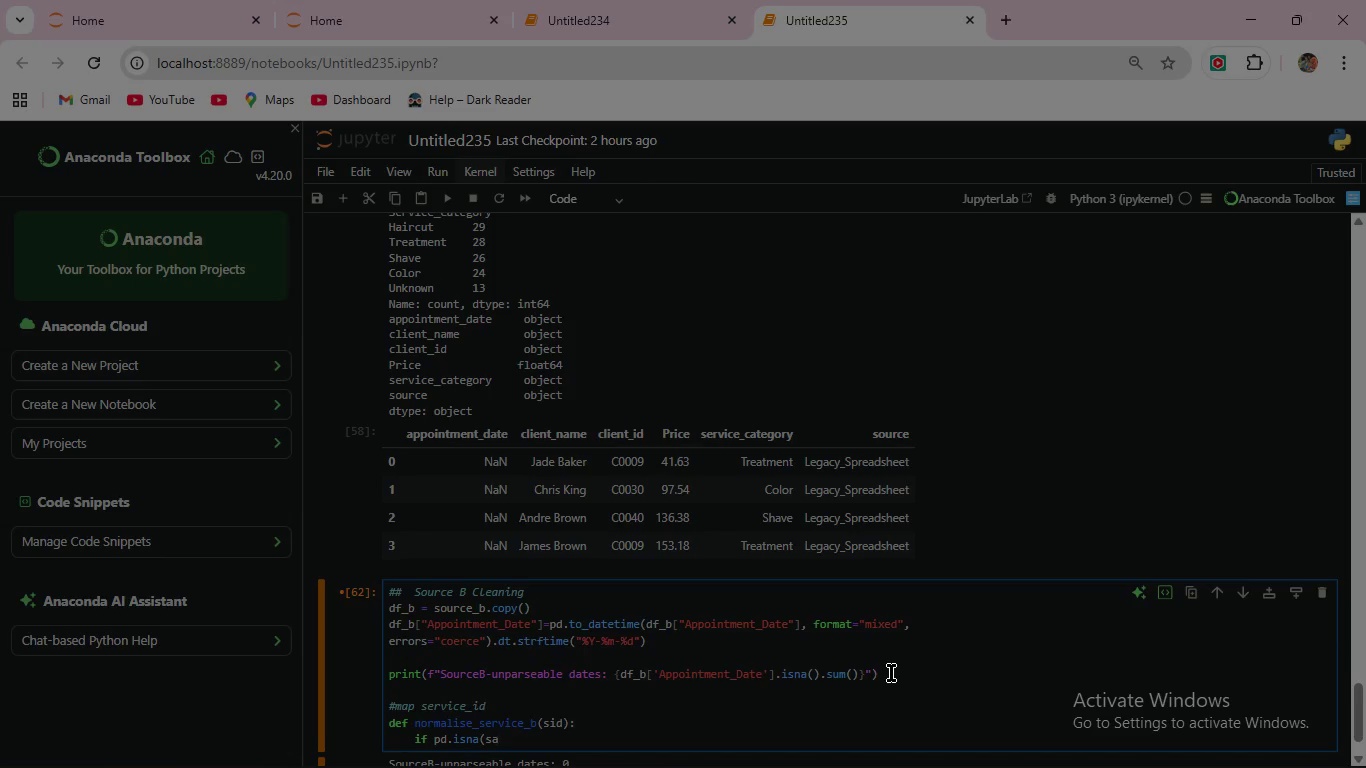 
key(Backspace)
 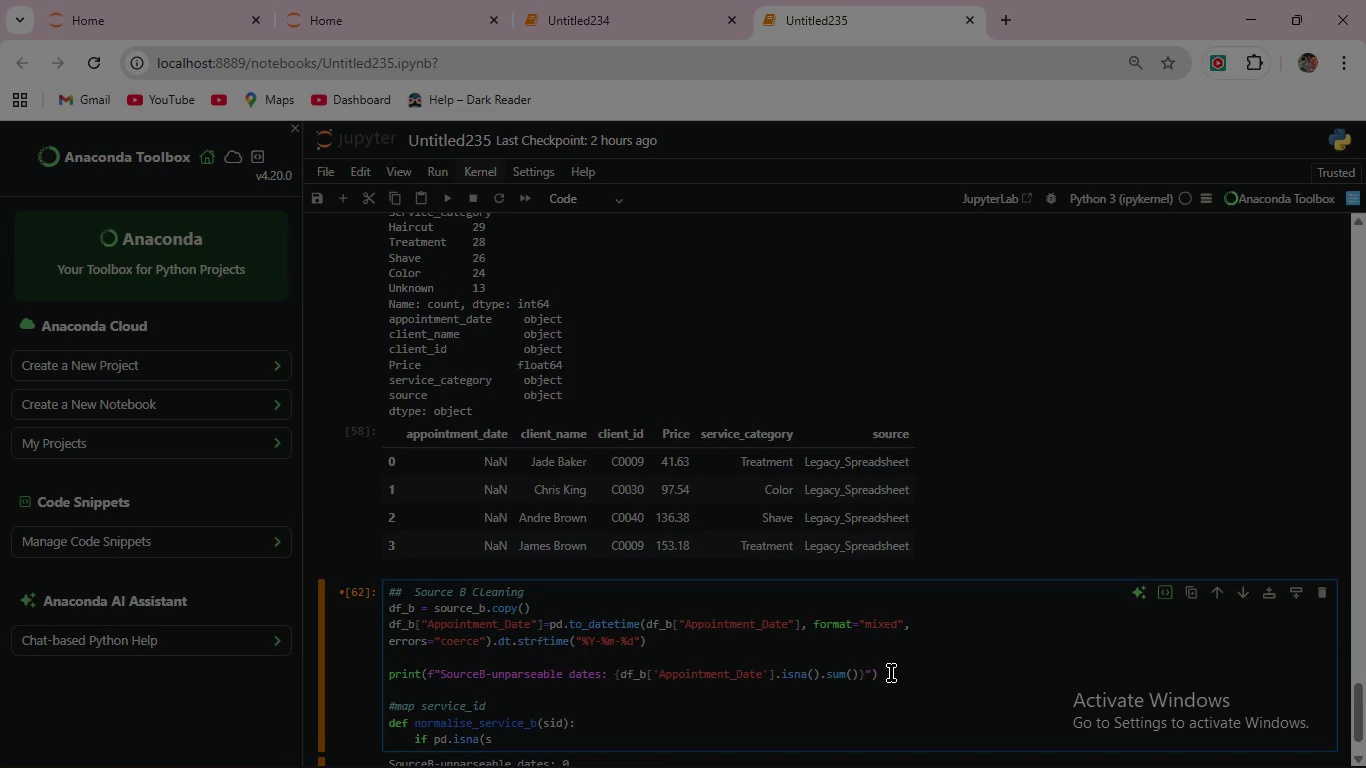 
type(id):)
 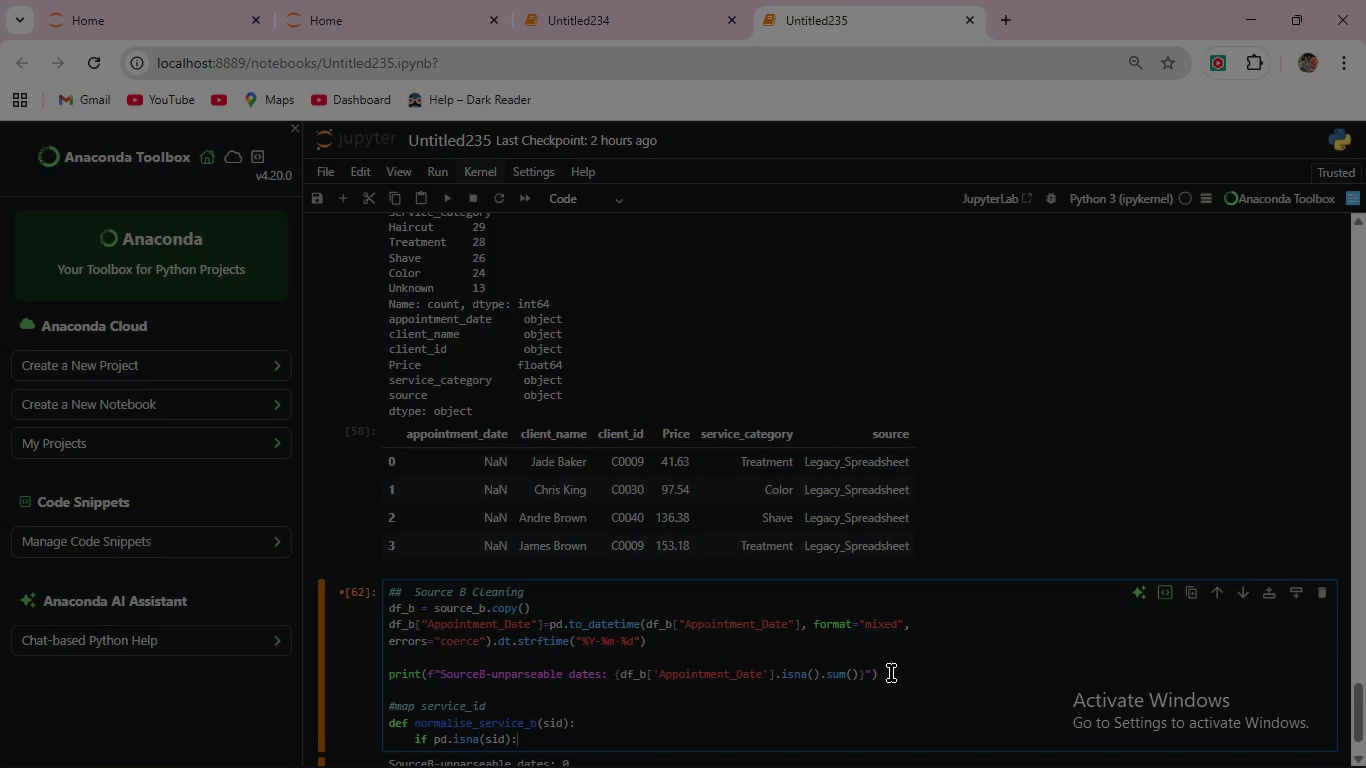 
key(Enter)
 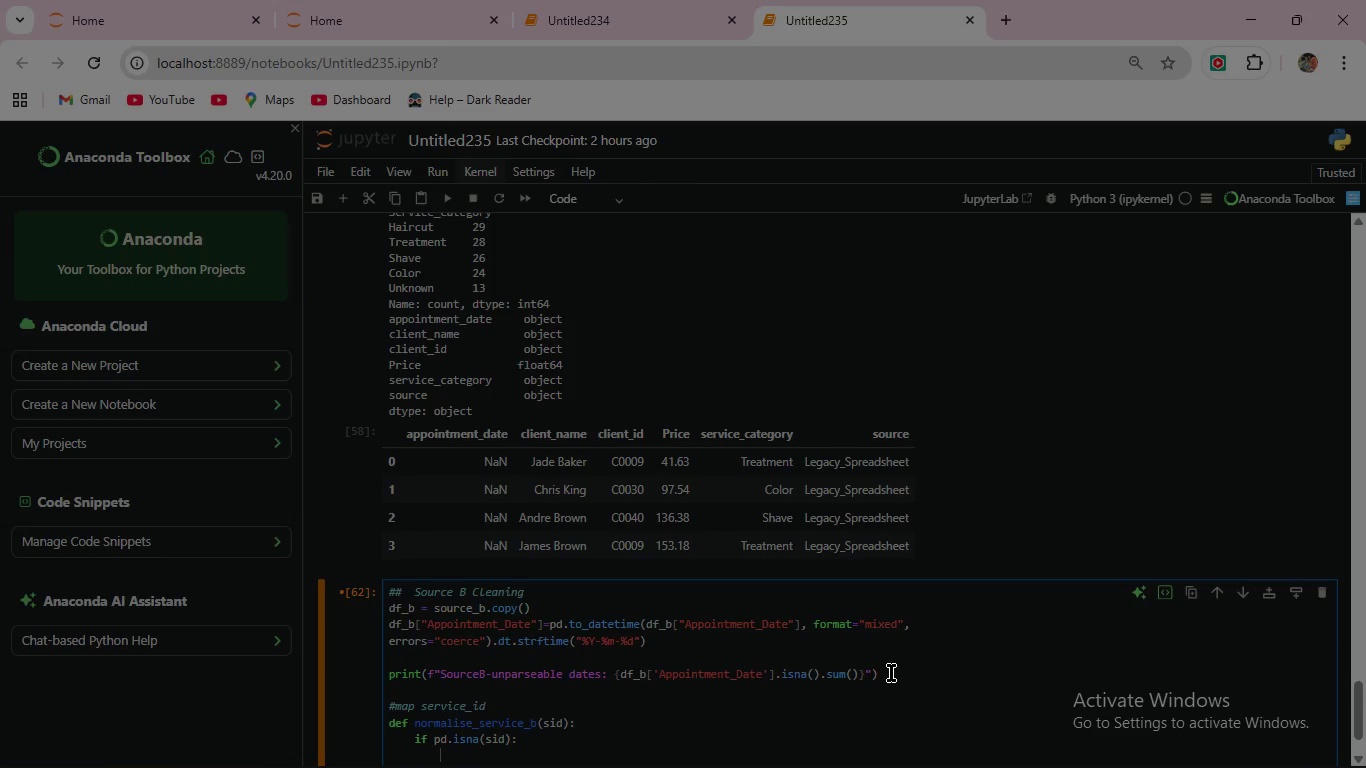 
type(return "Unknown")
 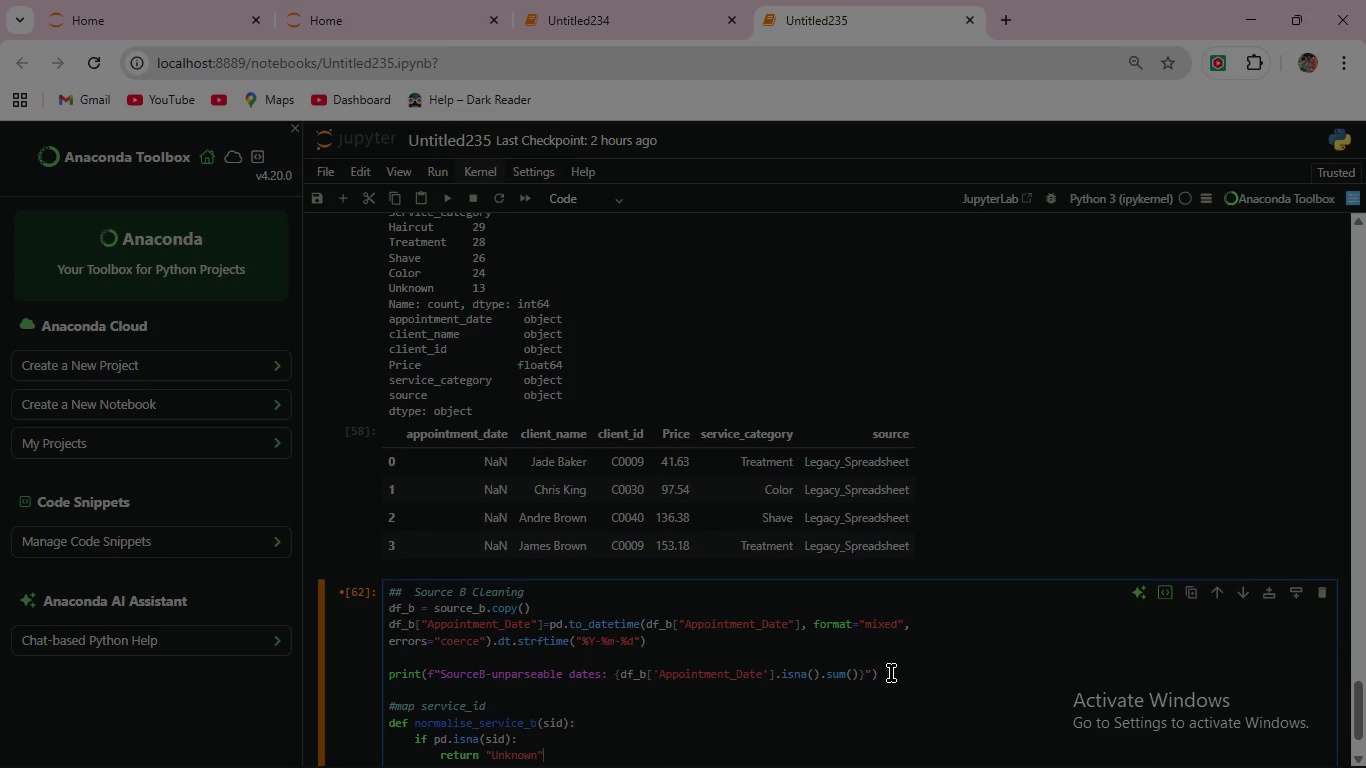 
key(Enter)
 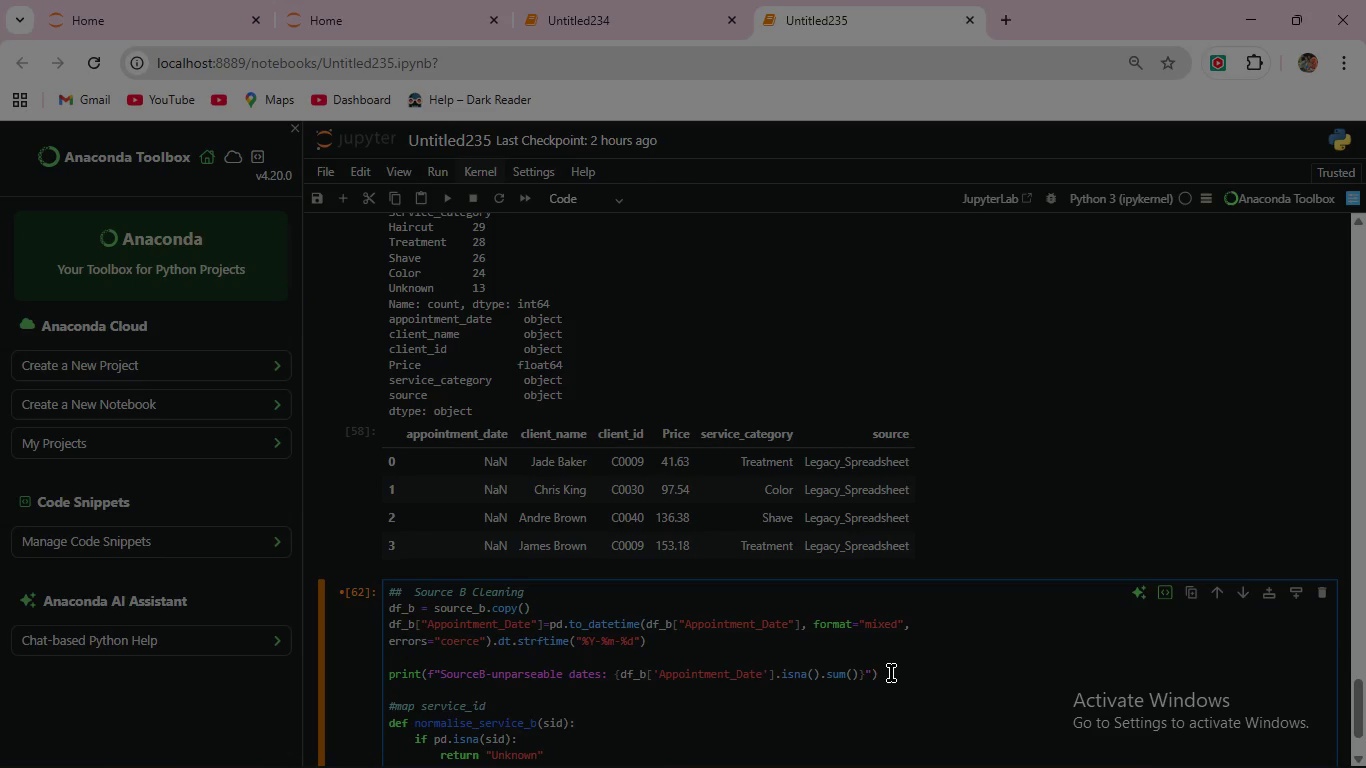 
scroll: coordinate [886, 648], scroll_direction: down, amount: 2.0
 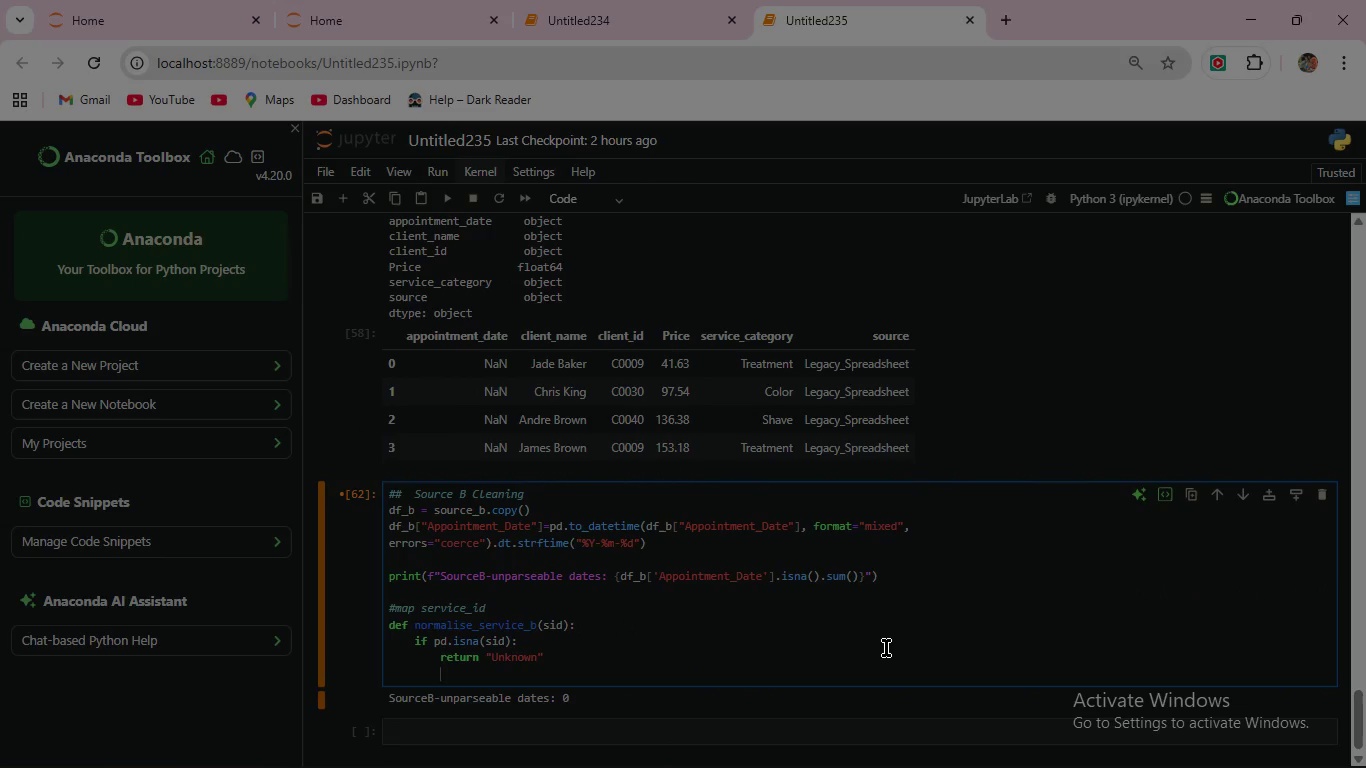 
key(Backspace)
type(return SER)
 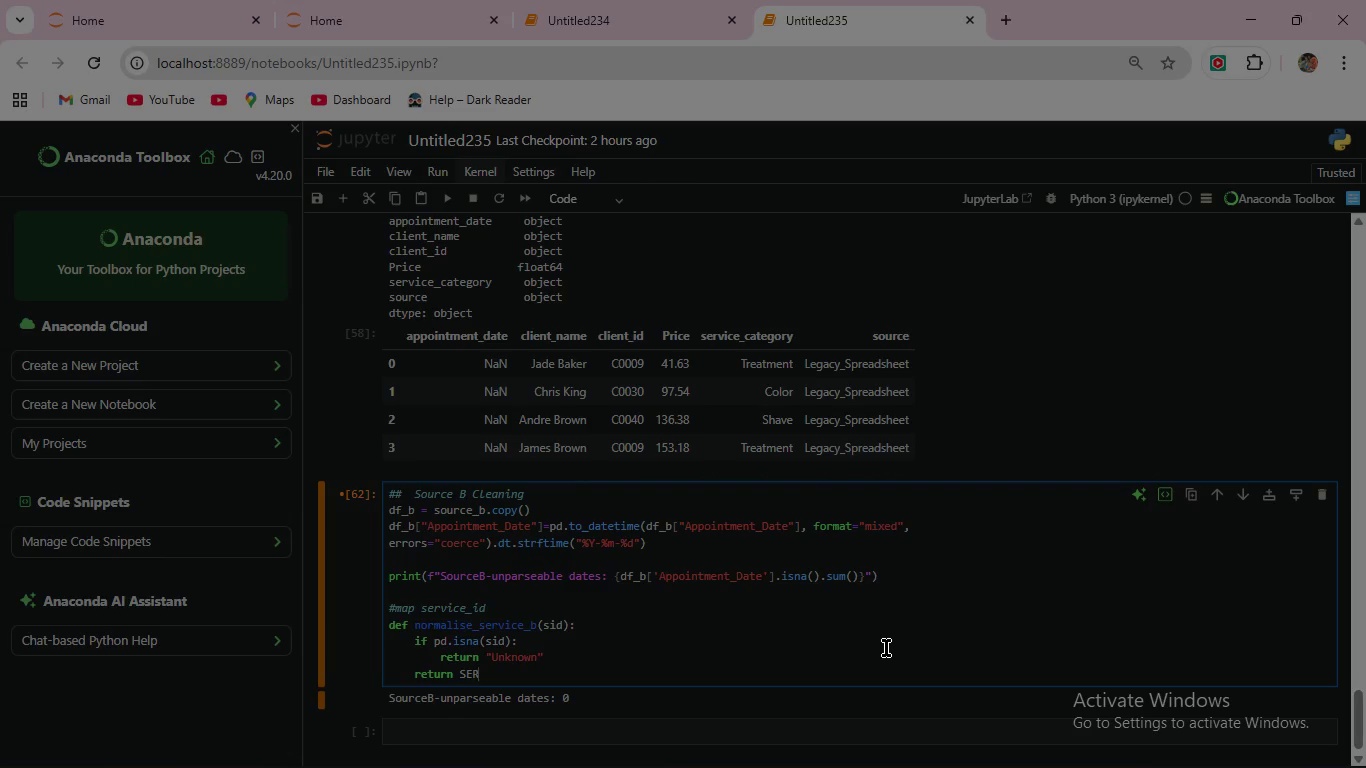 
type(VICE)
 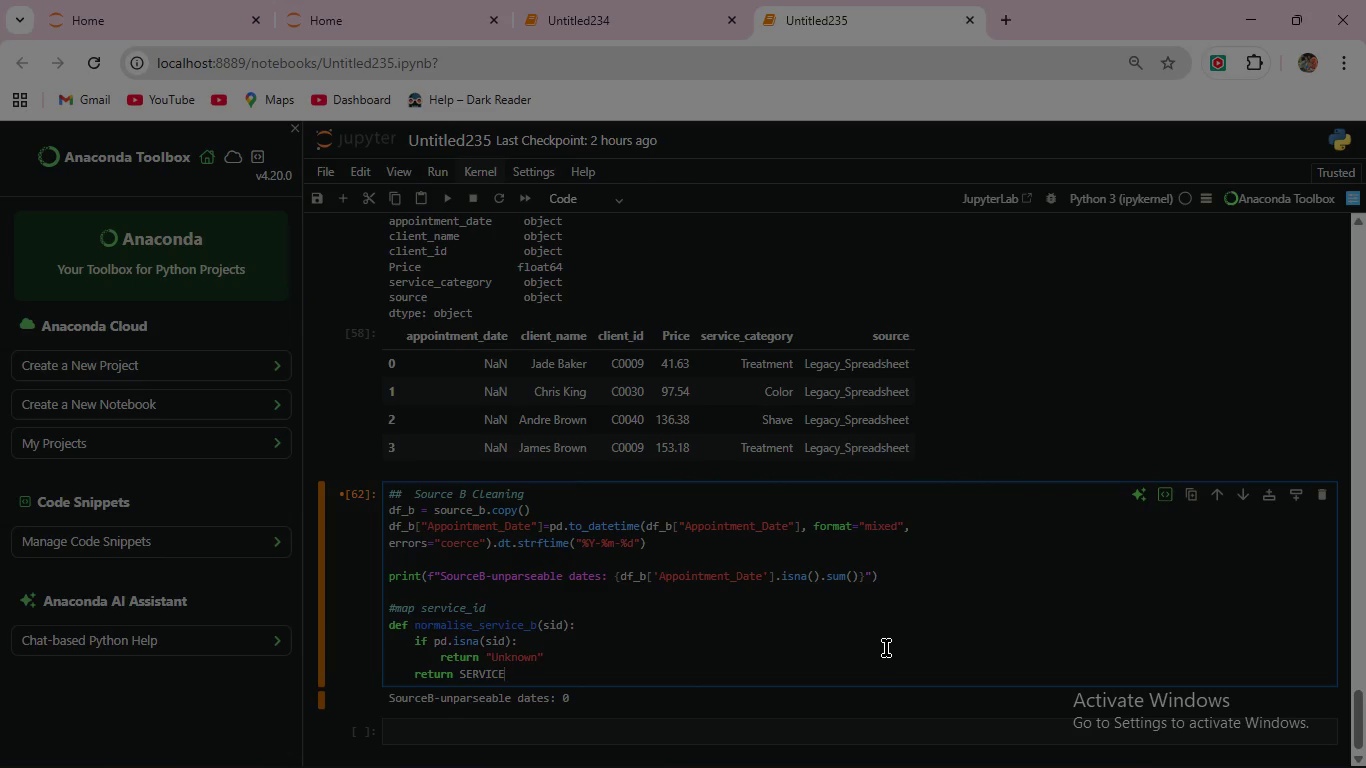 
wait(13.78)
 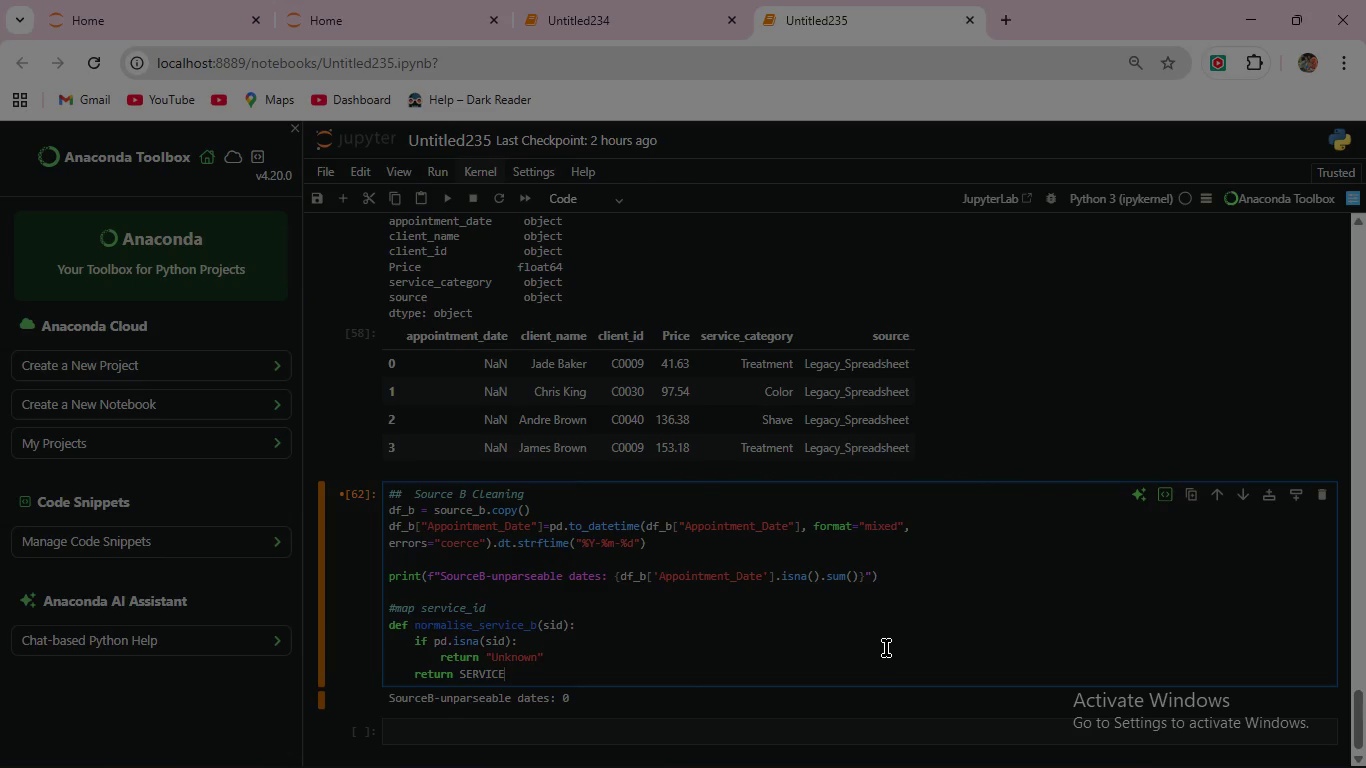 
type(_IDS.gets)
 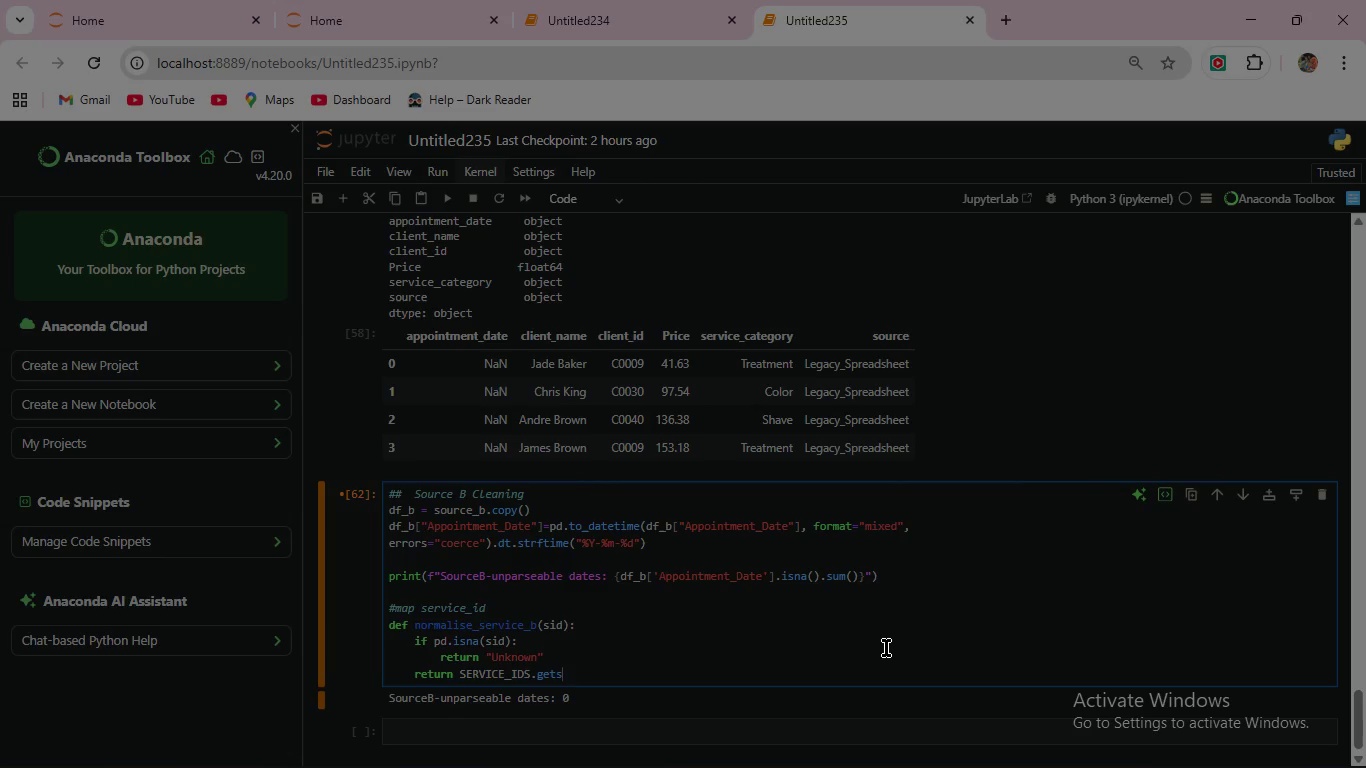 
key(Backspace)
 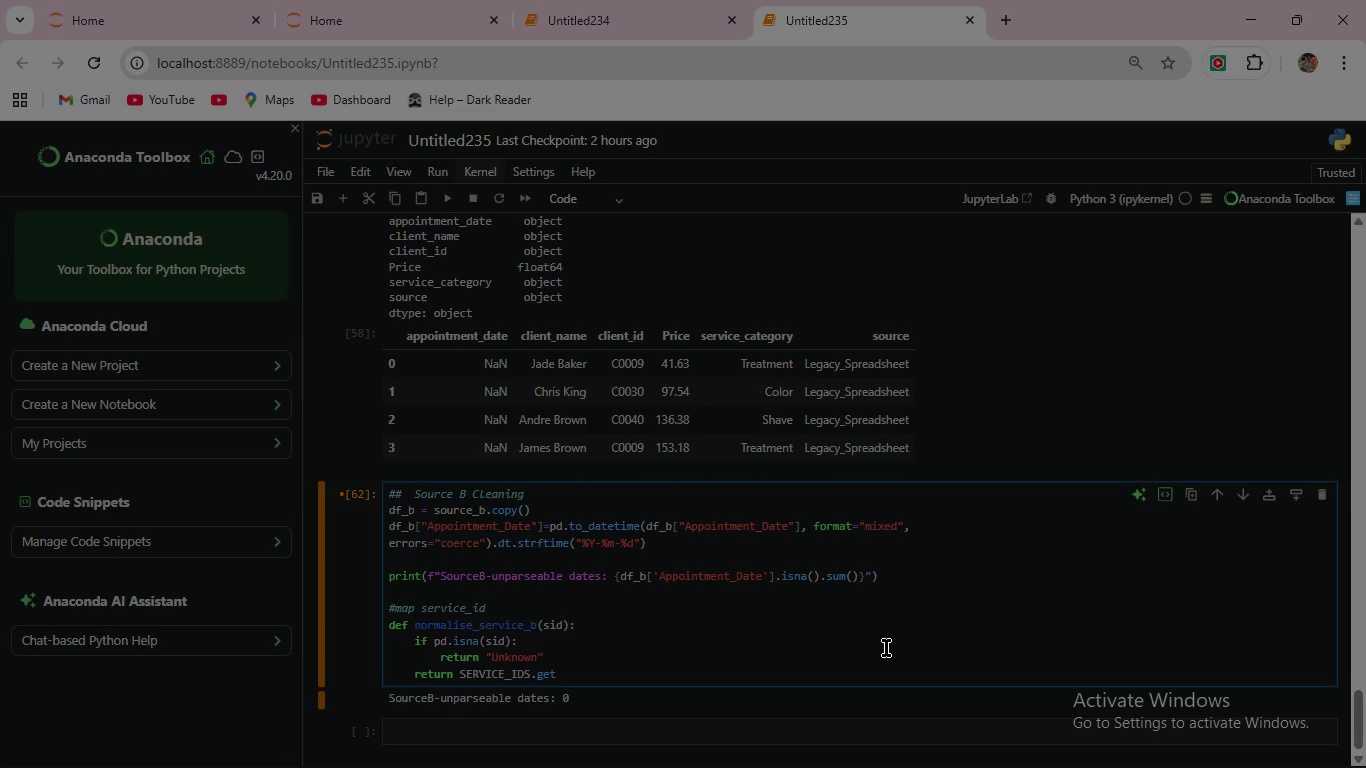 
hold_key(key=ShiftRight, duration=1.53)
 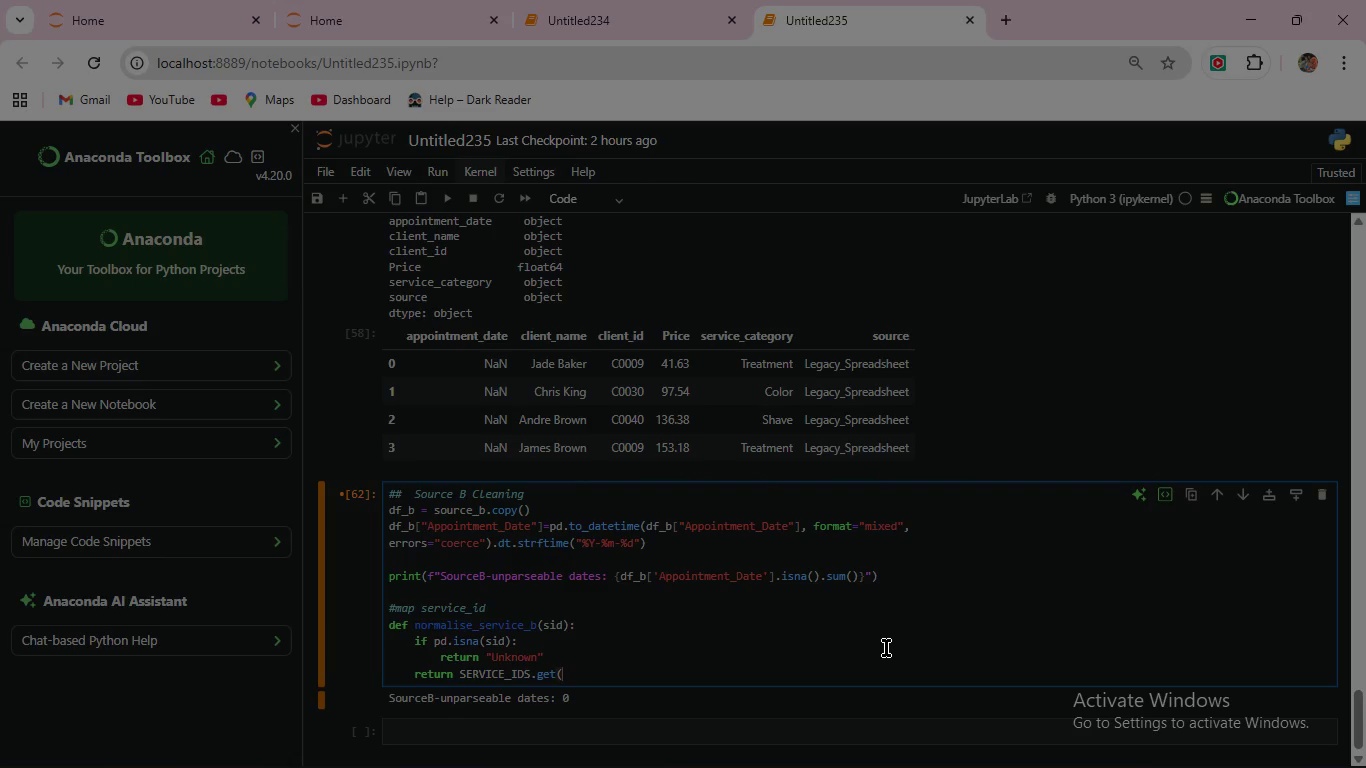 
type((str(sid)
 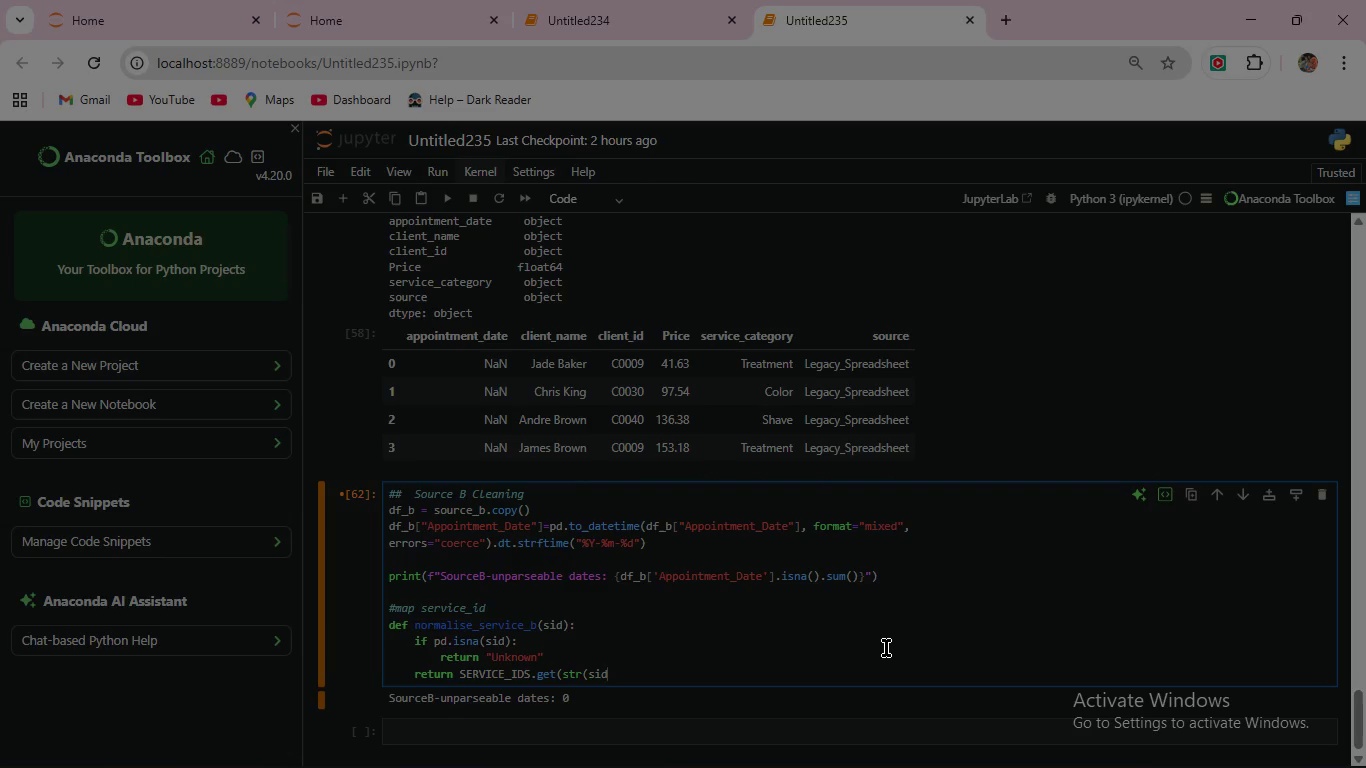 
hold_key(key=ShiftRight, duration=1.52)
 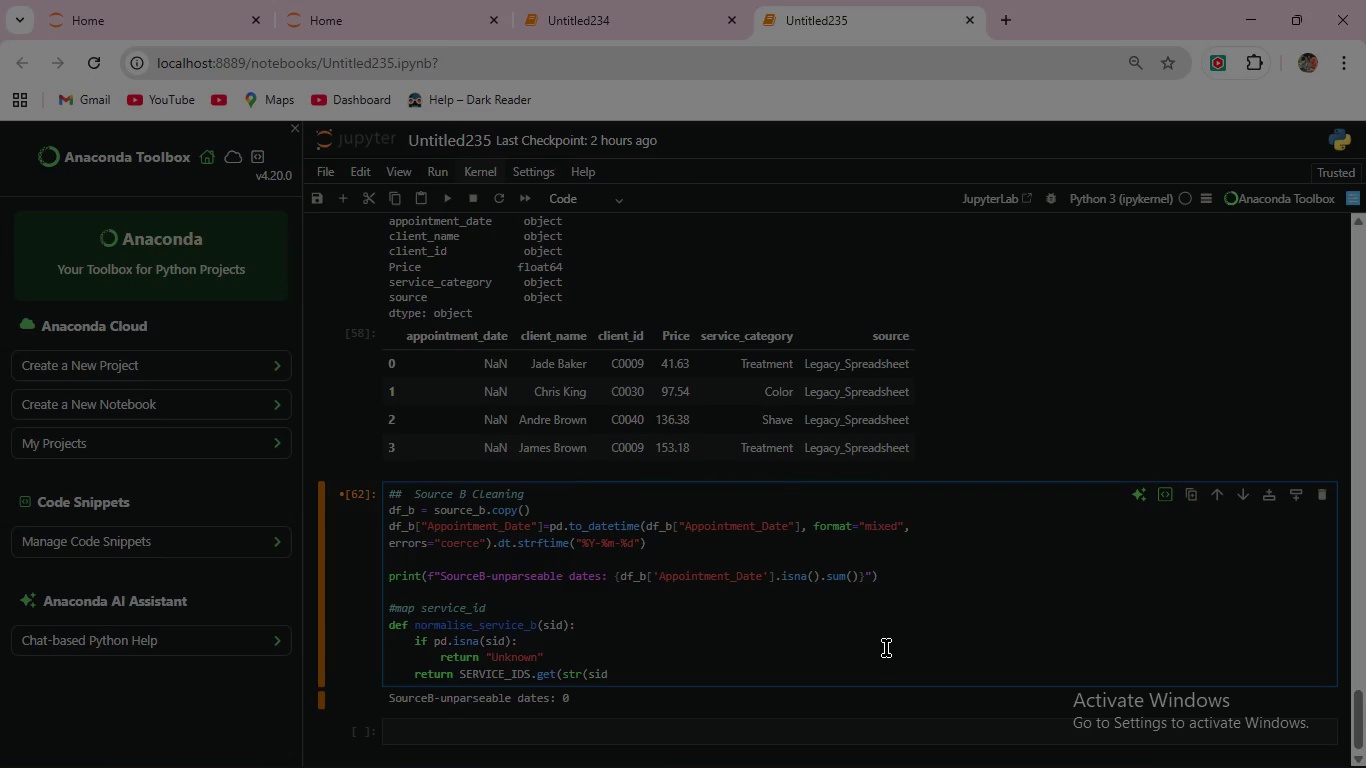 
hold_key(key=ShiftRight, duration=1.51)
 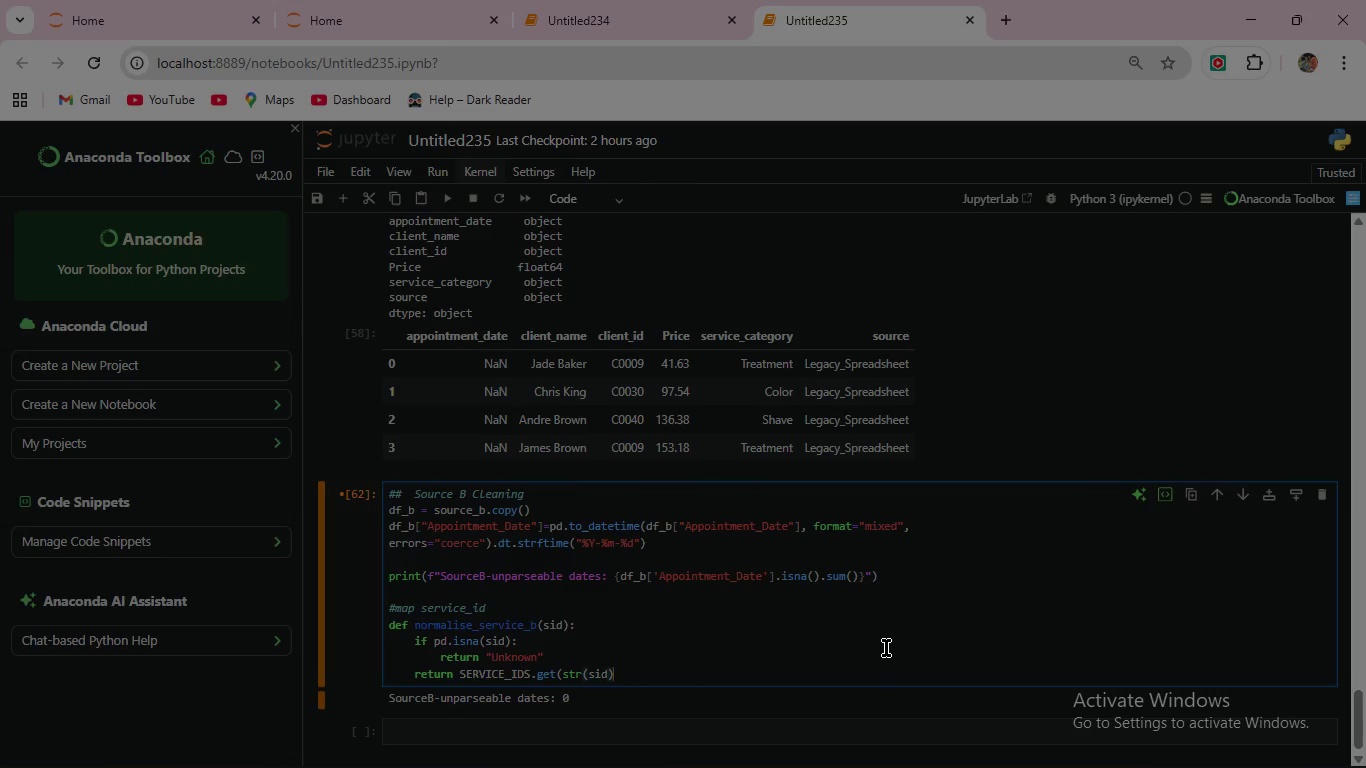 
key(Shift+0)
 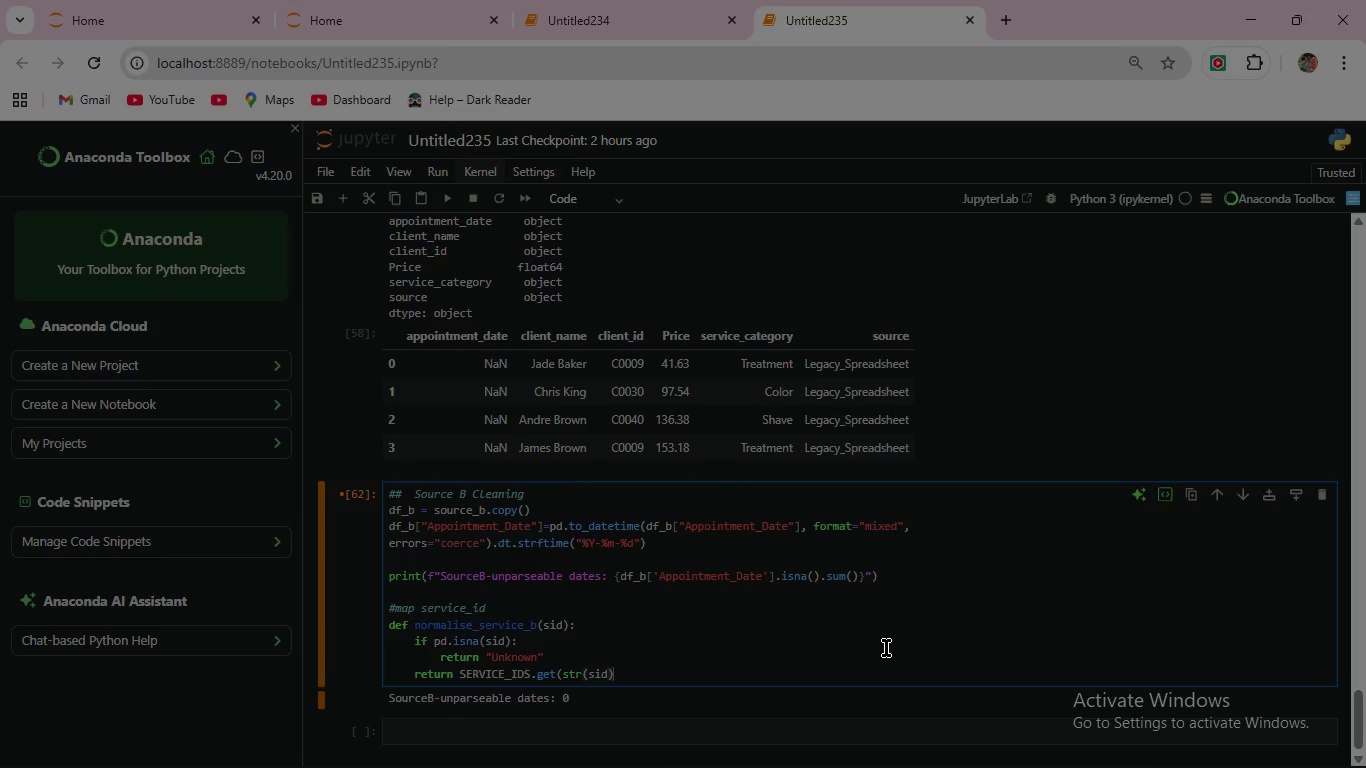 
type(.strip().upper(), ")
 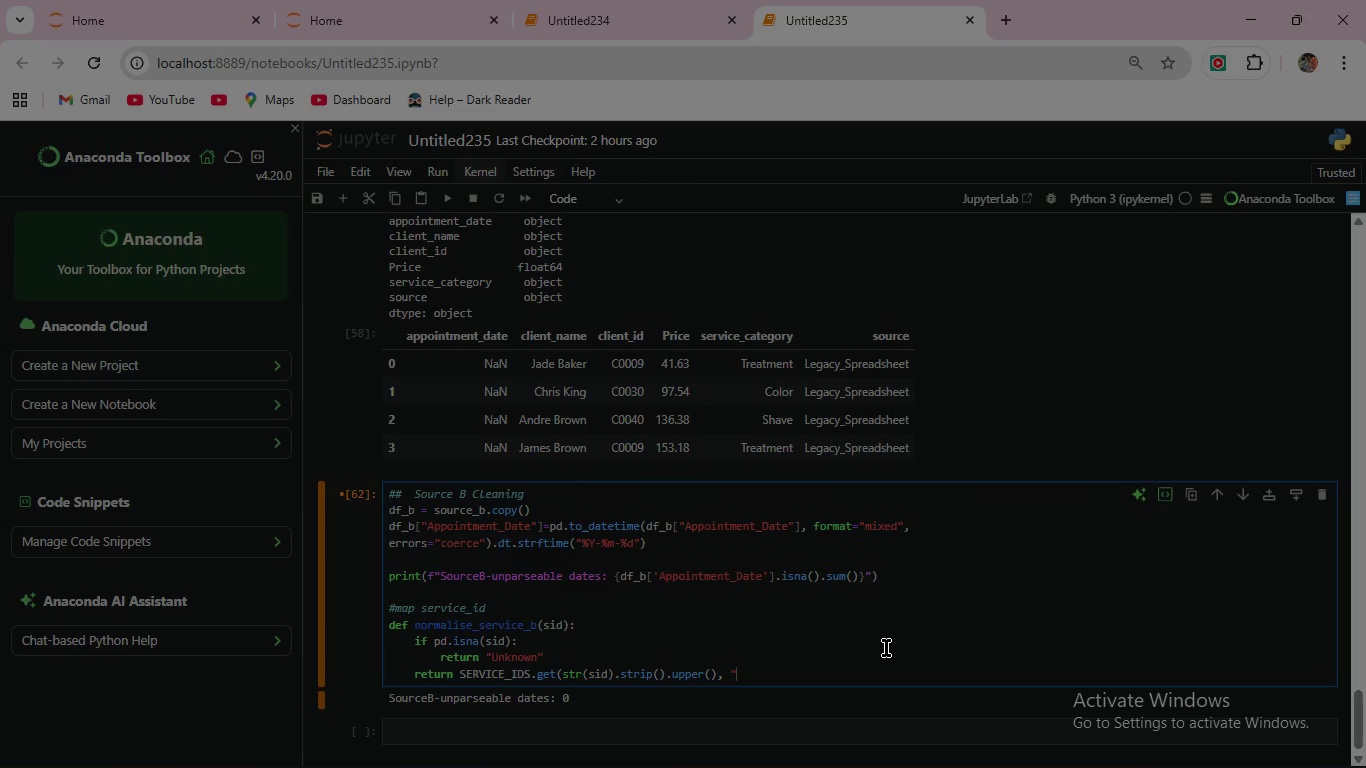 
type(Unknown"))
 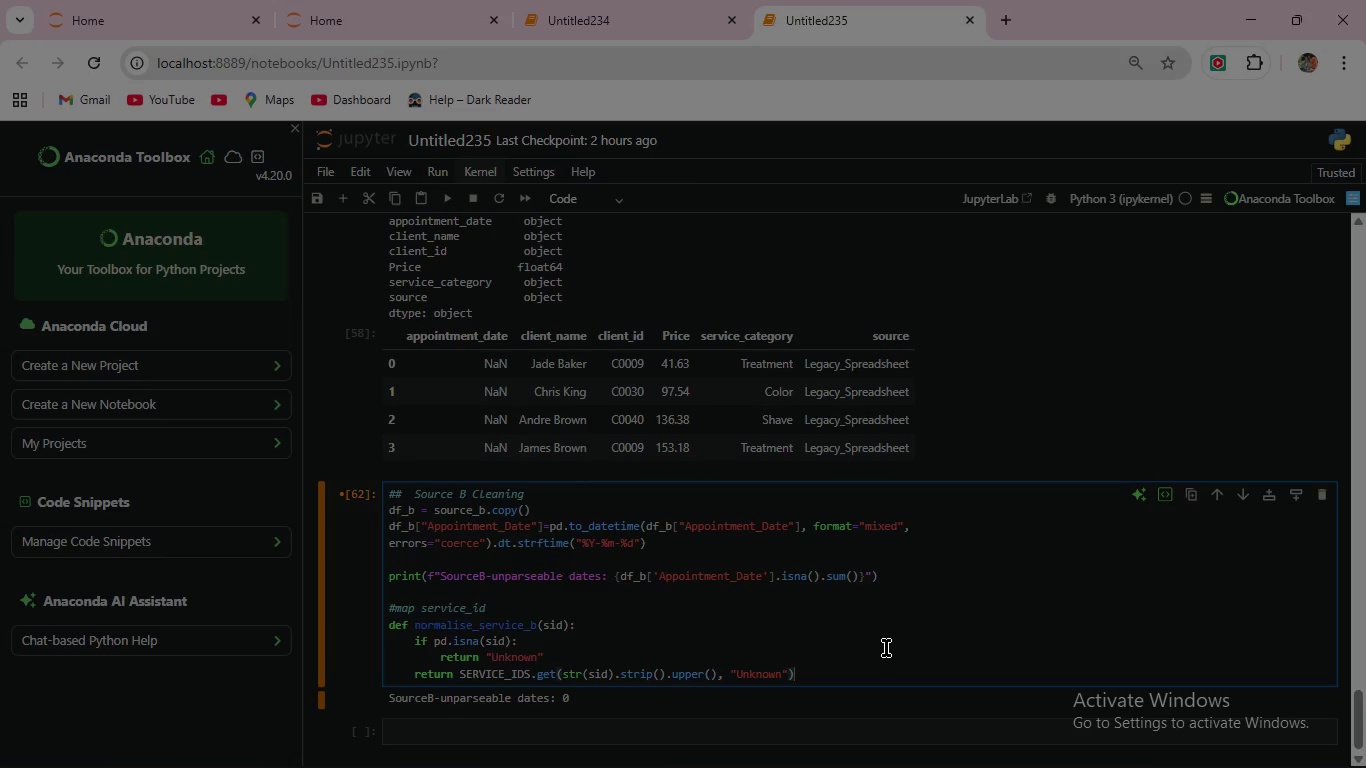 
left_click([454, 199])
 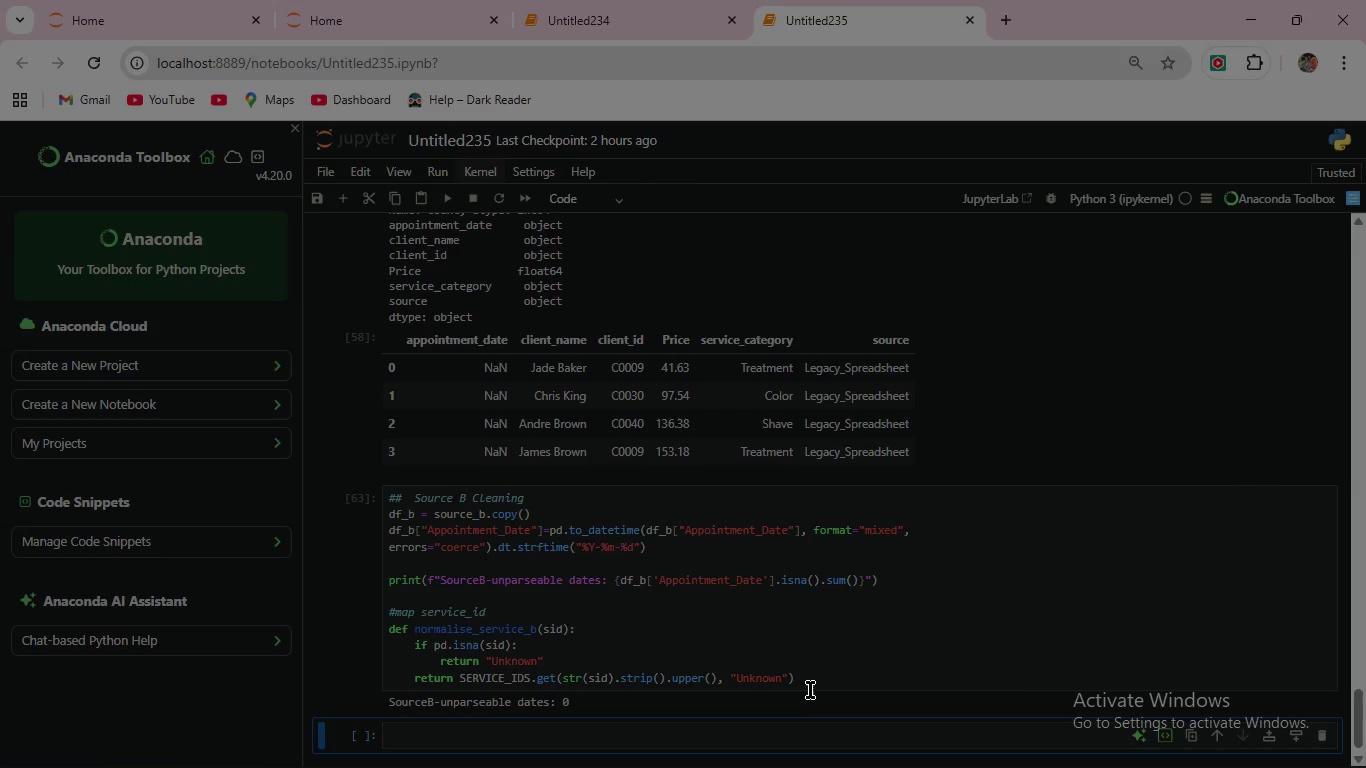 
left_click([809, 680])
 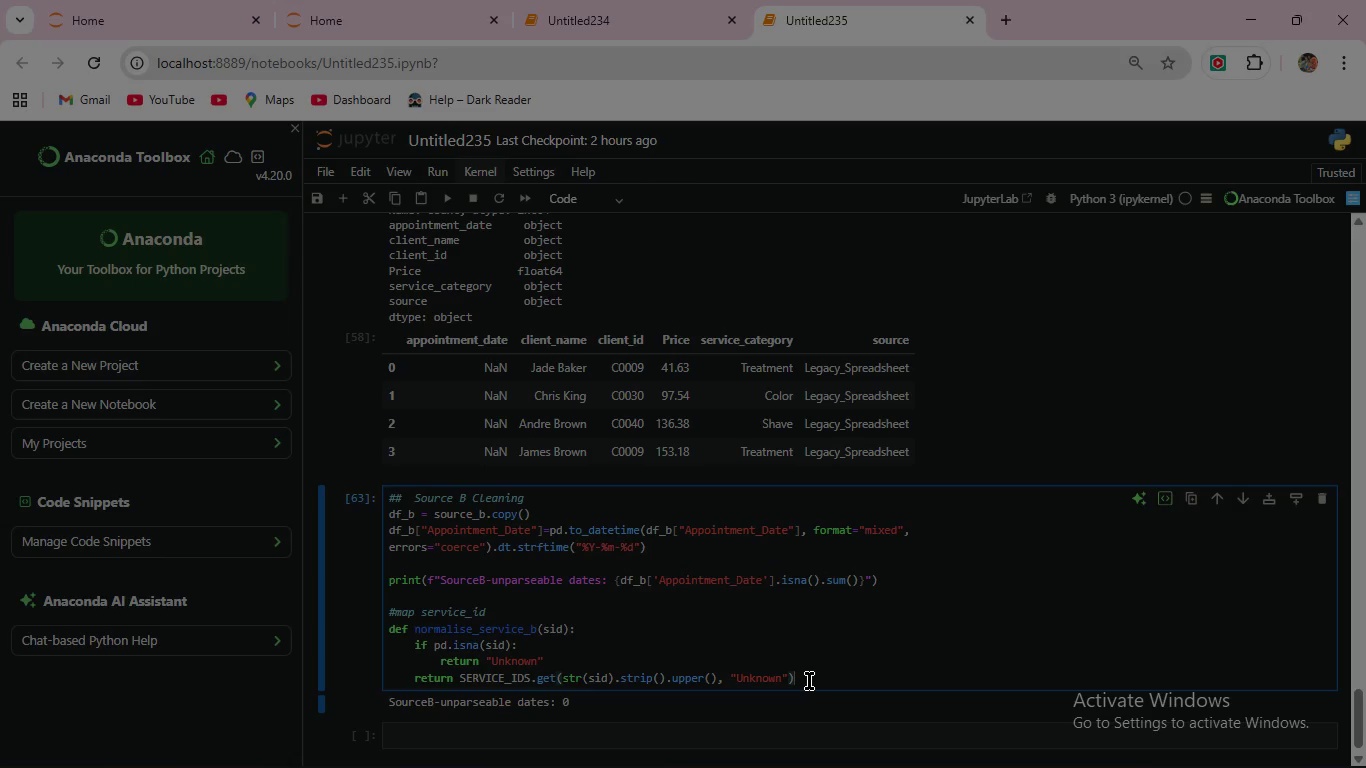 
wait(5.64)
 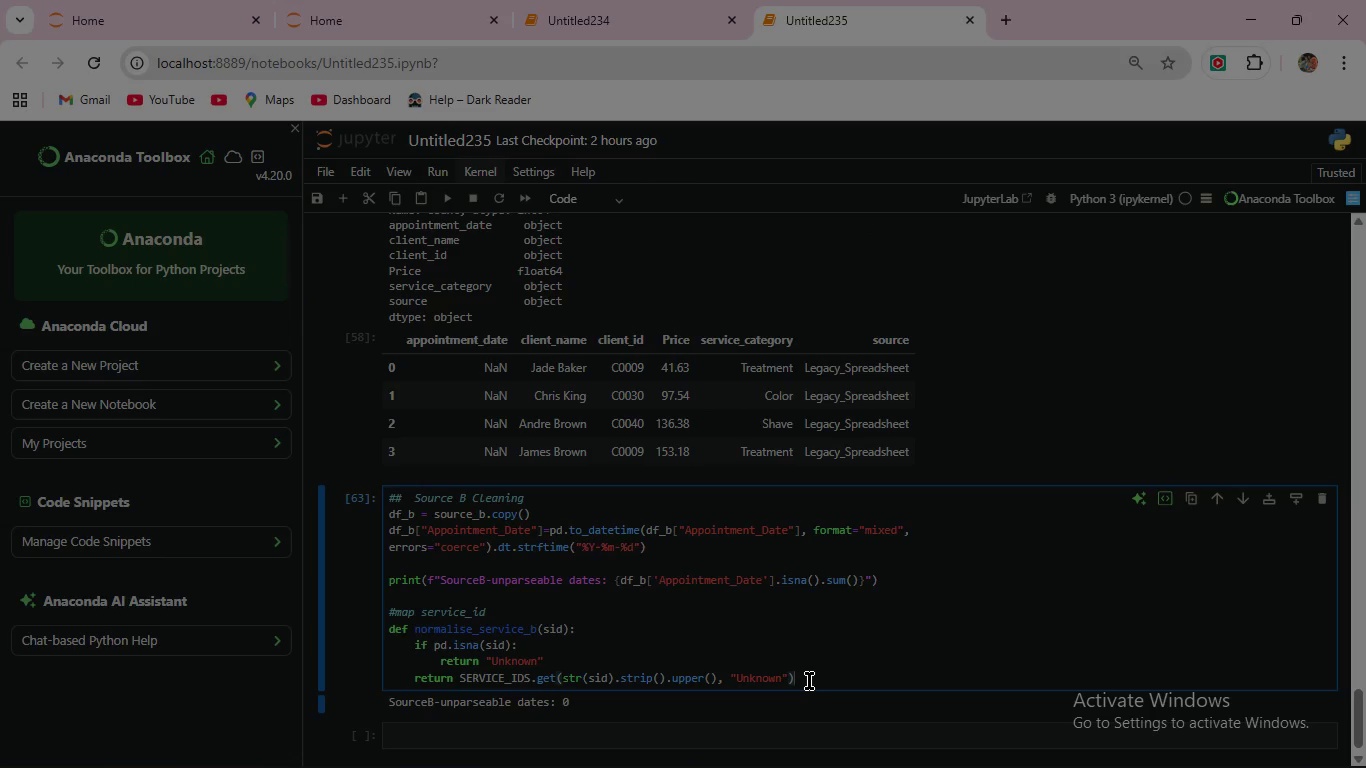 
key(Enter)
 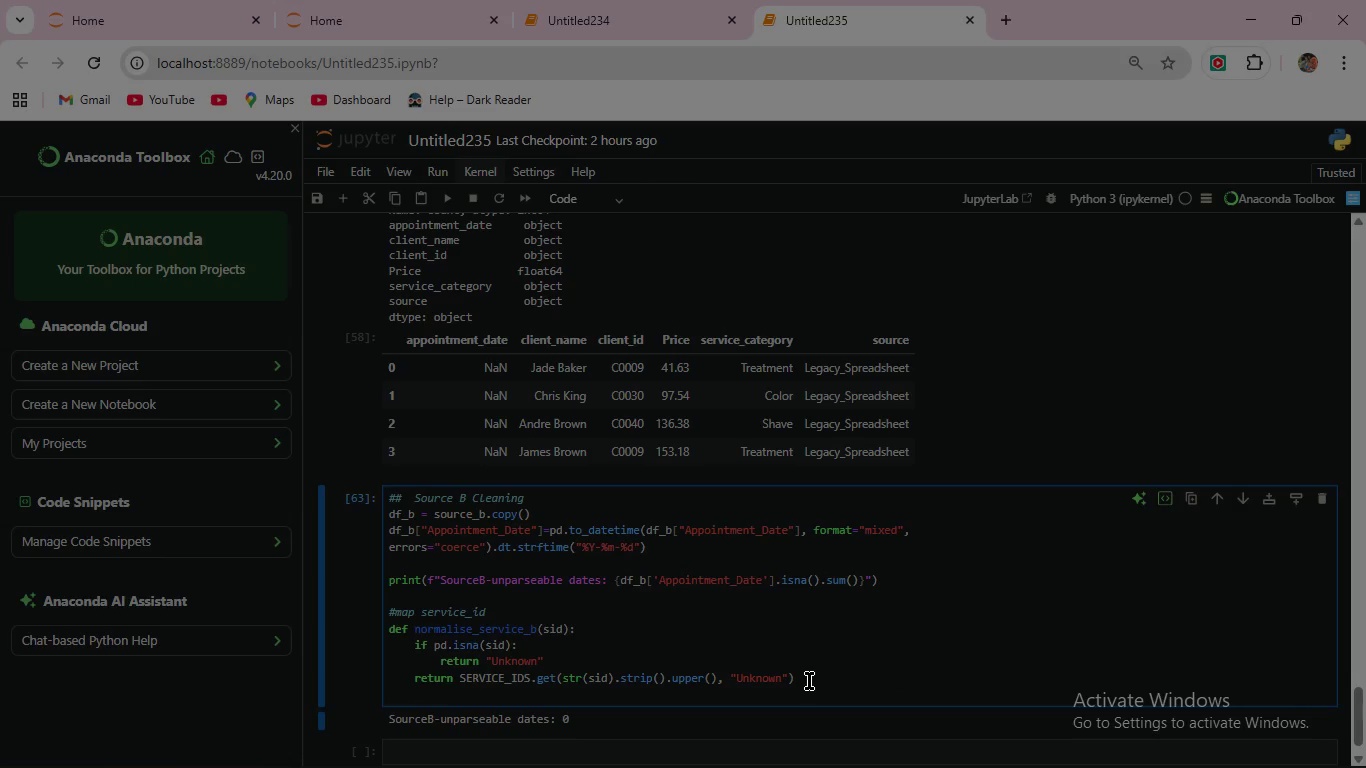 
key(Backspace)
type(df_b["ser)
 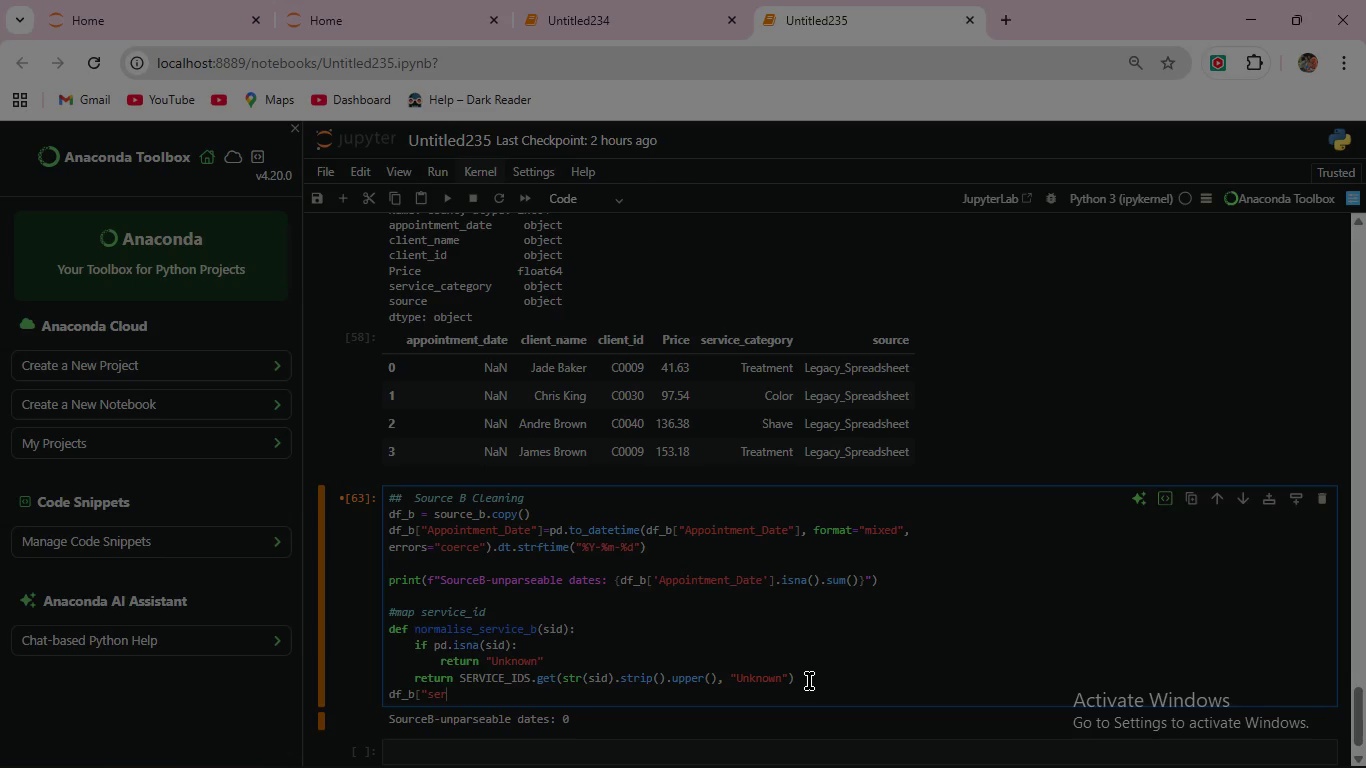 
type(vice_)
 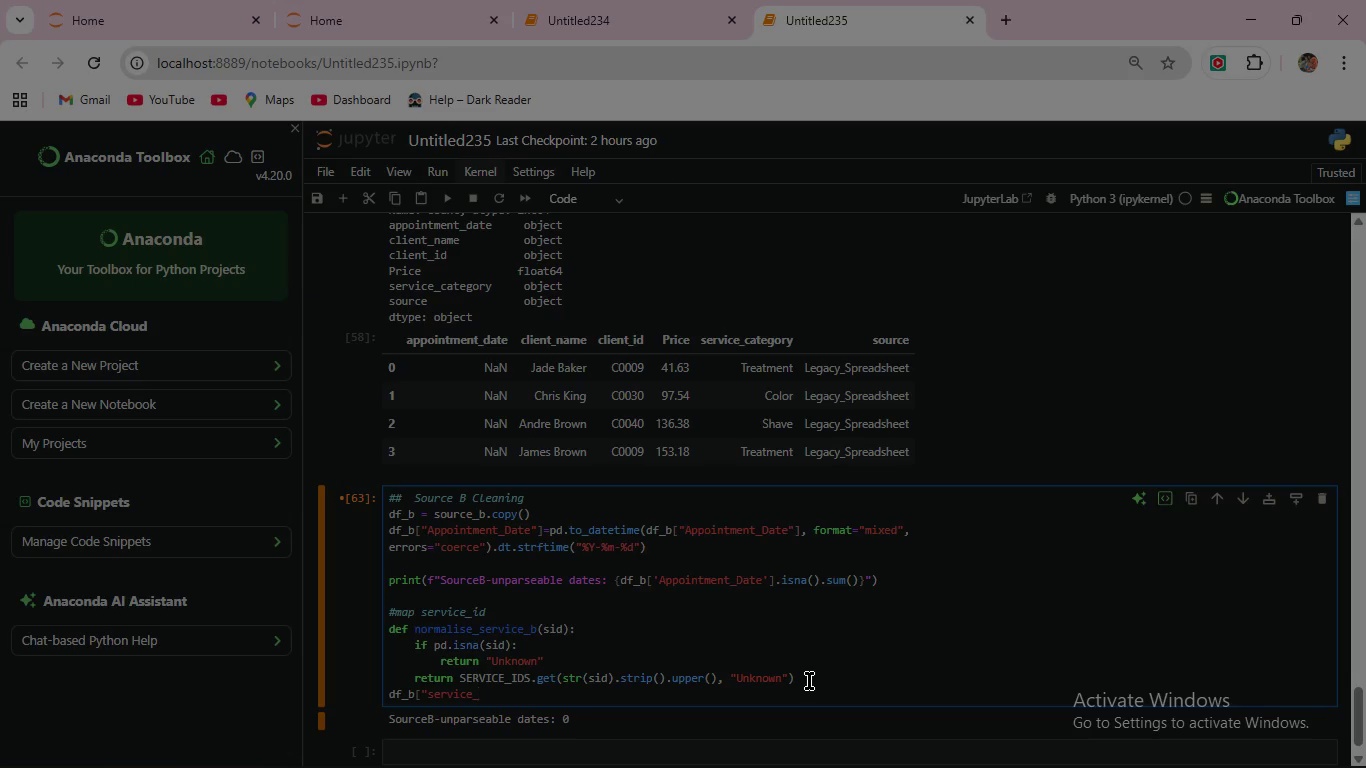 
type(category"] = df_b)
 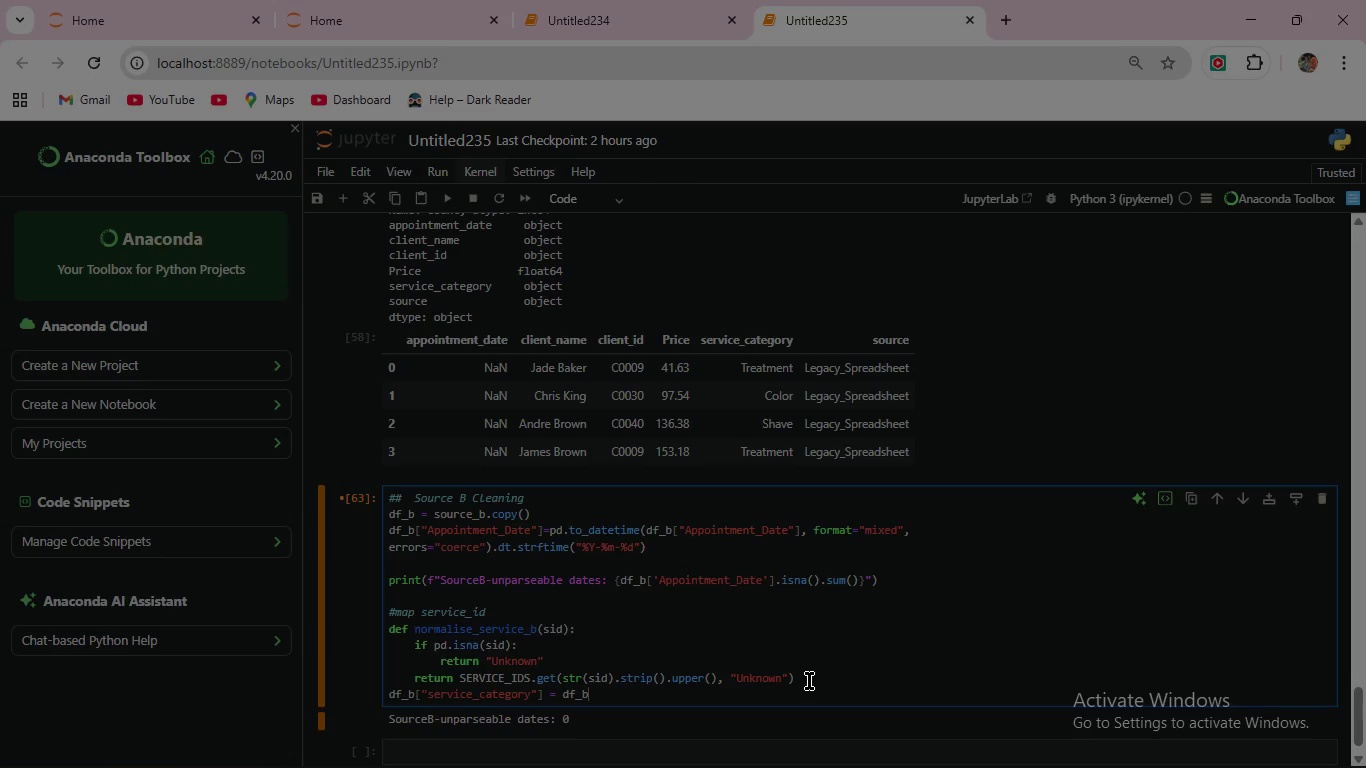 
type(["Service_ID"].apply(normi)
key(Backspace)
type(ali)
 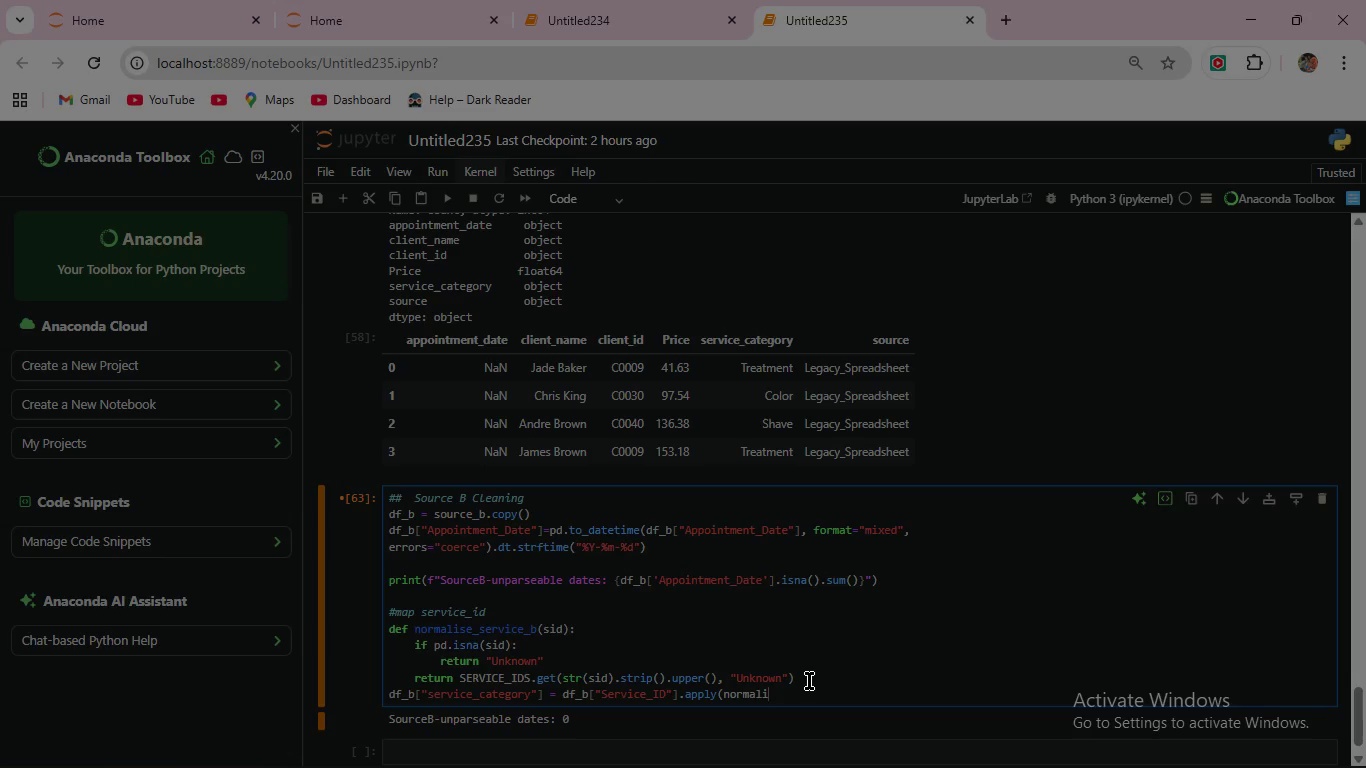 
type(se)
 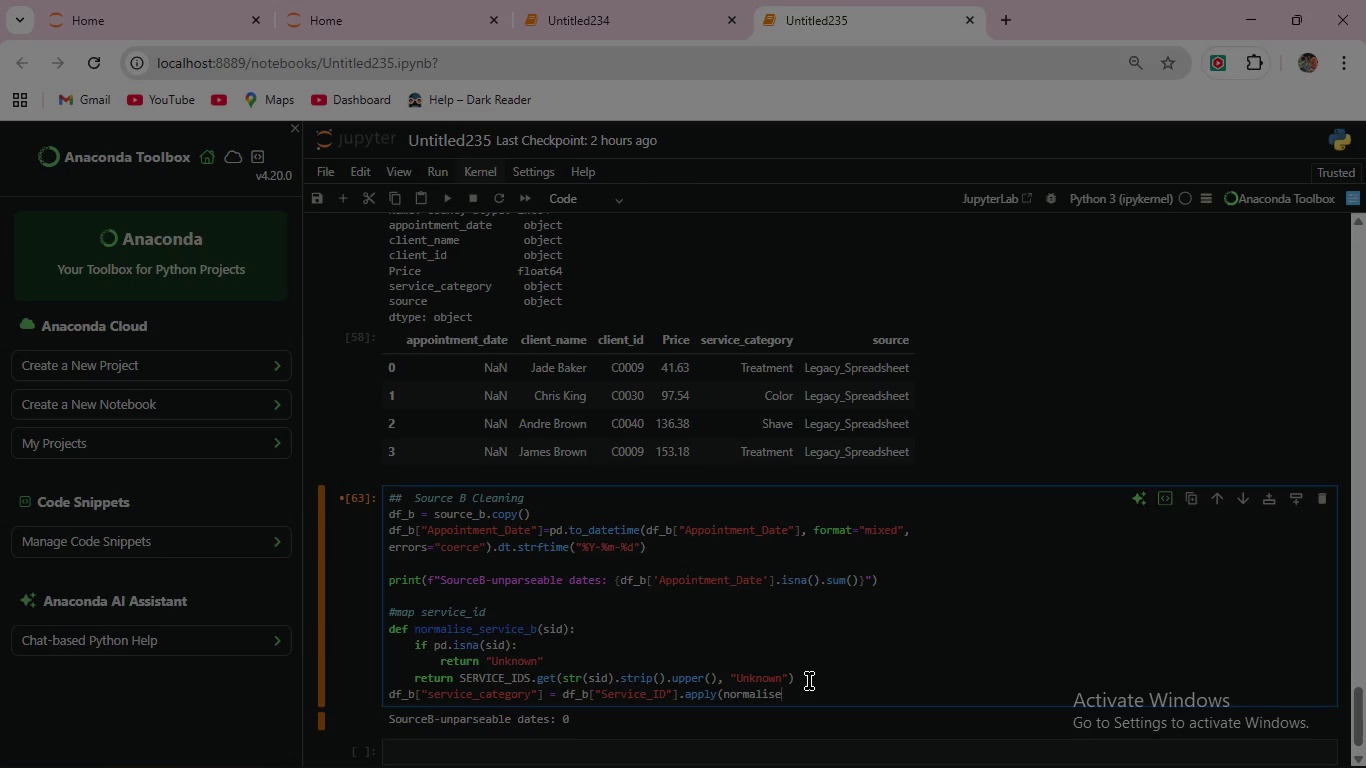 
type(_service_b))
 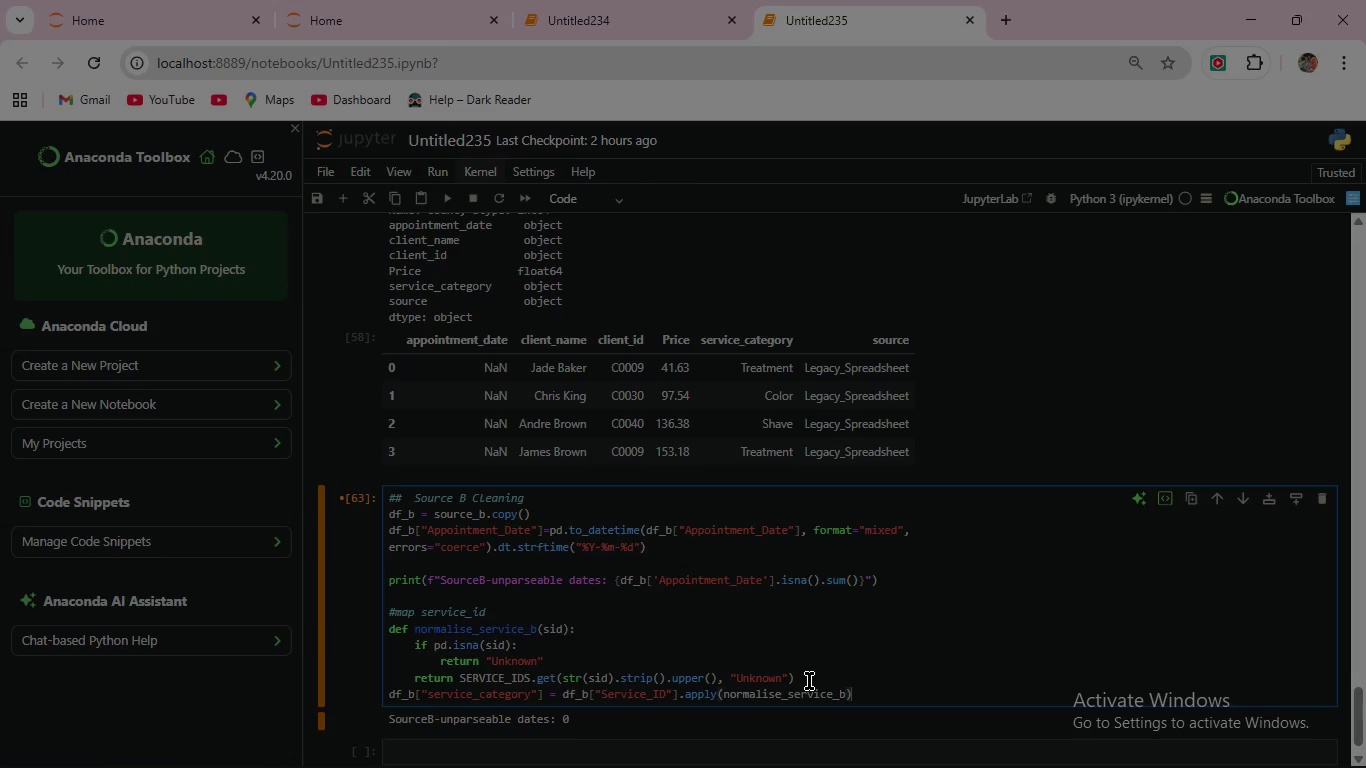 
left_click([451, 195])
 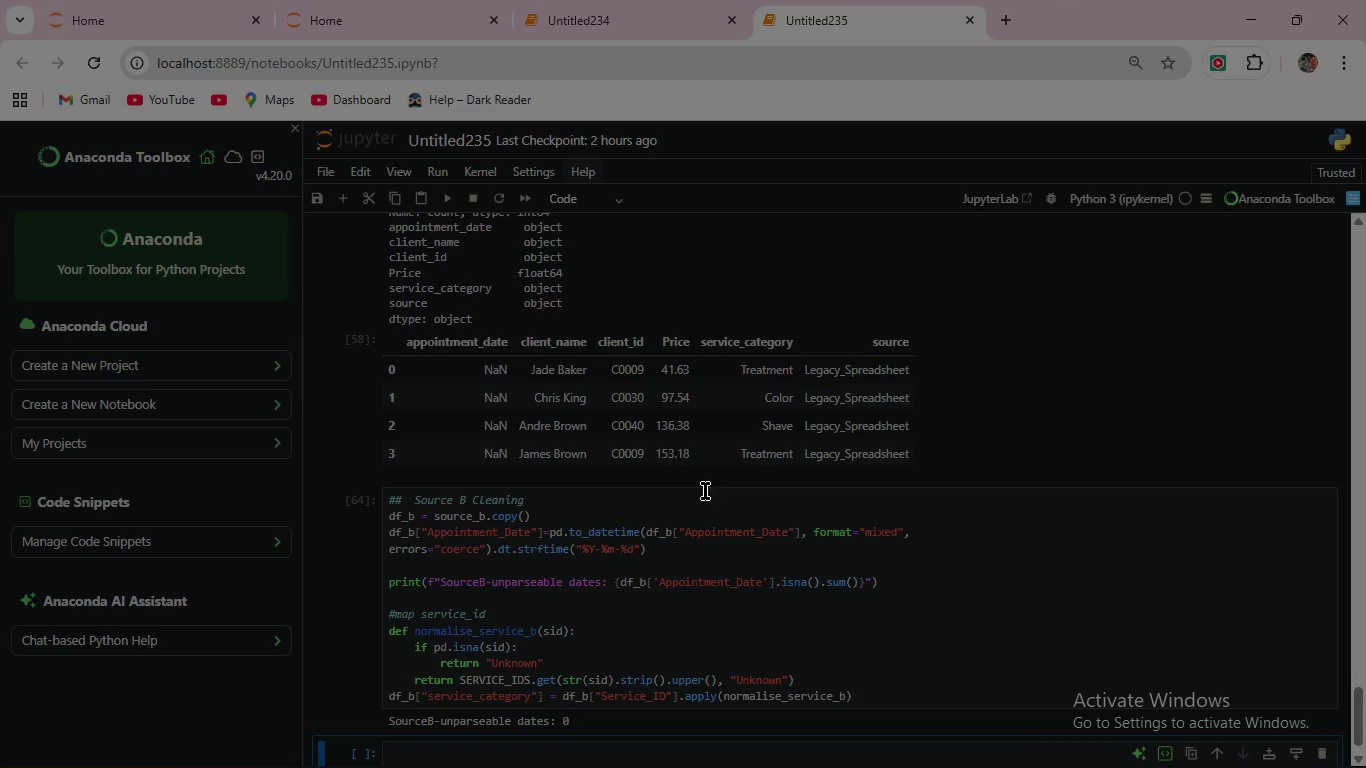 
scroll: coordinate [728, 506], scroll_direction: down, amount: 1.0
 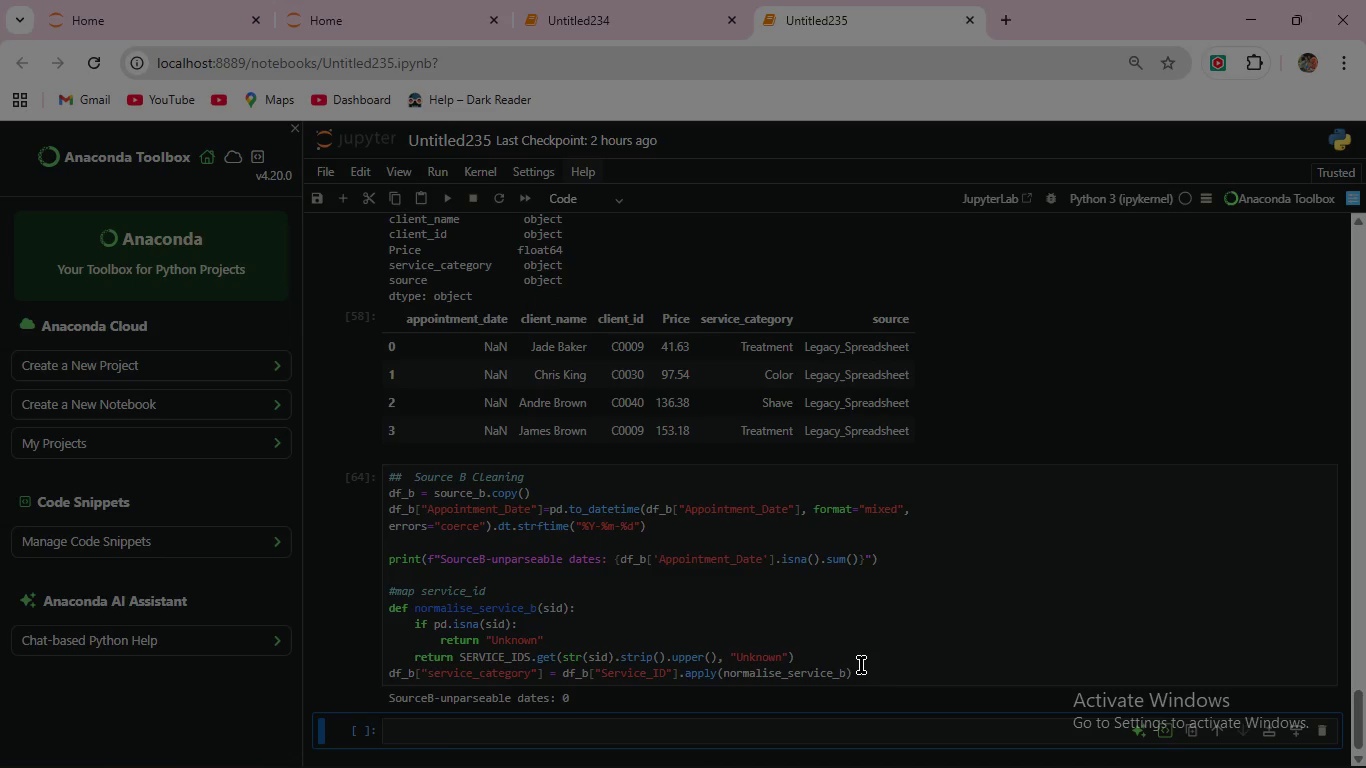 
left_click([861, 666])
 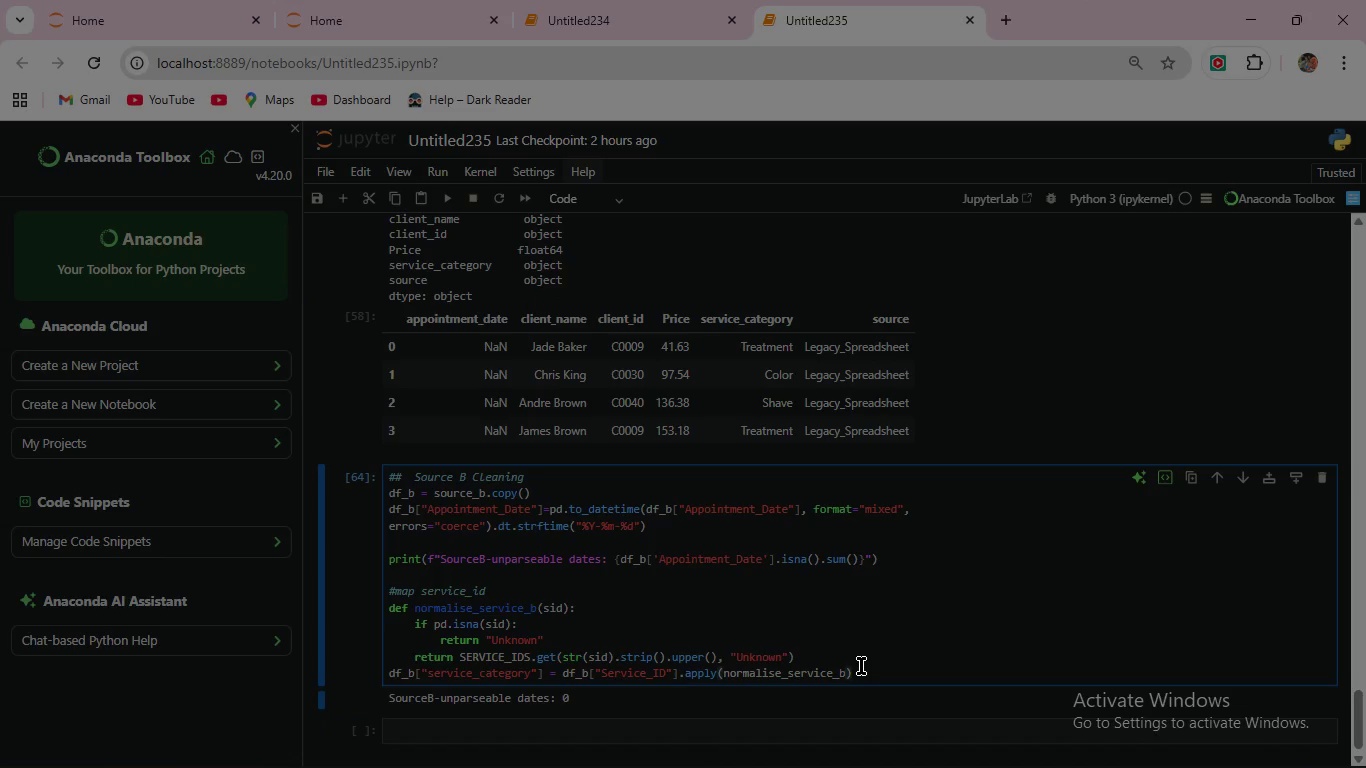 
key(Enter)
 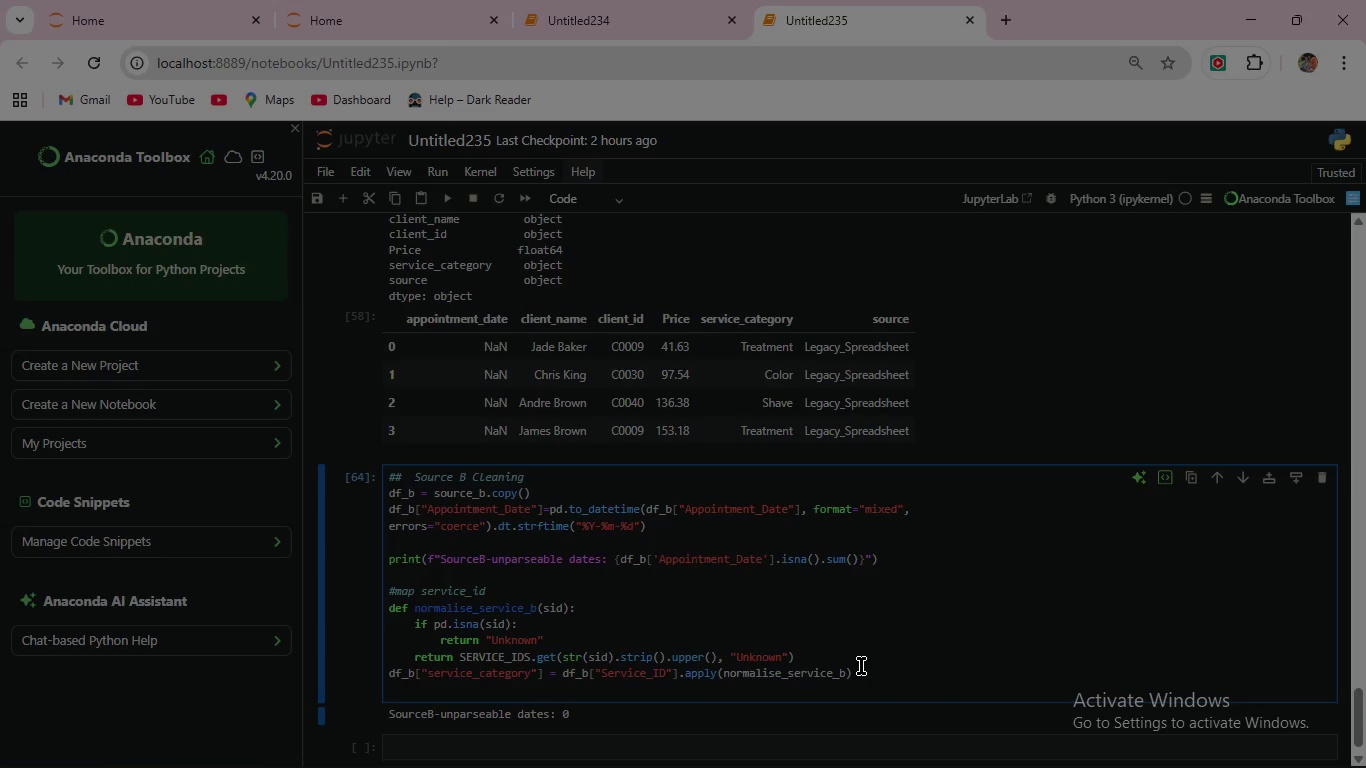 
type(print(df_b)
 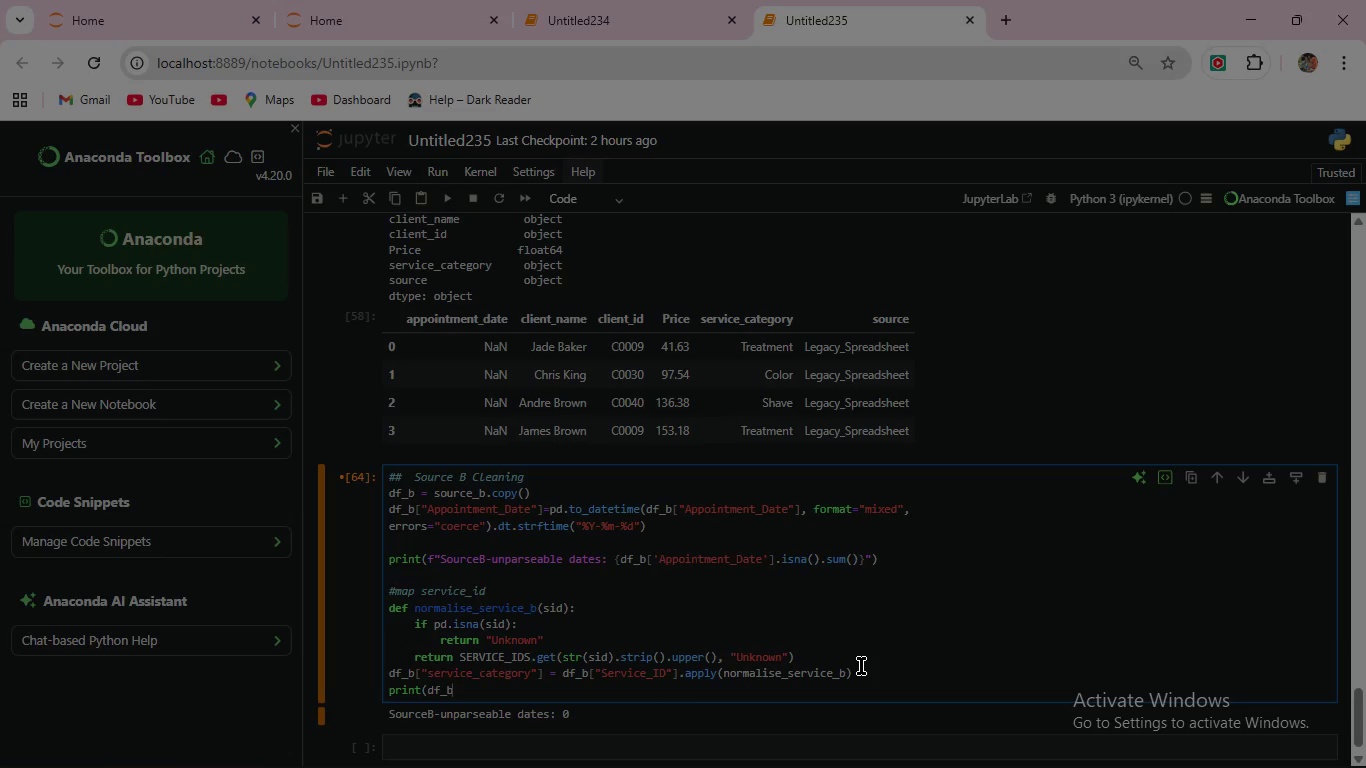 
type(["service_category"].val)
 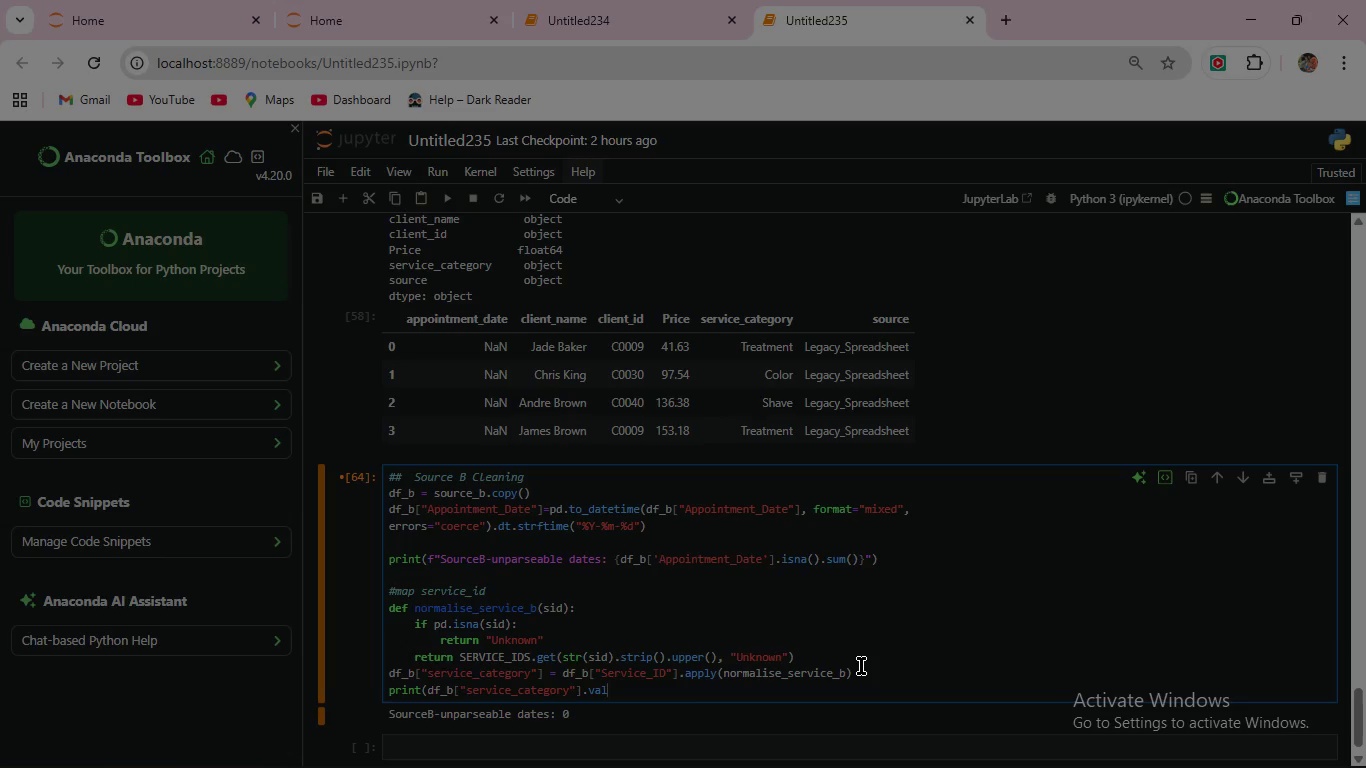 
type(ue_counts()))
 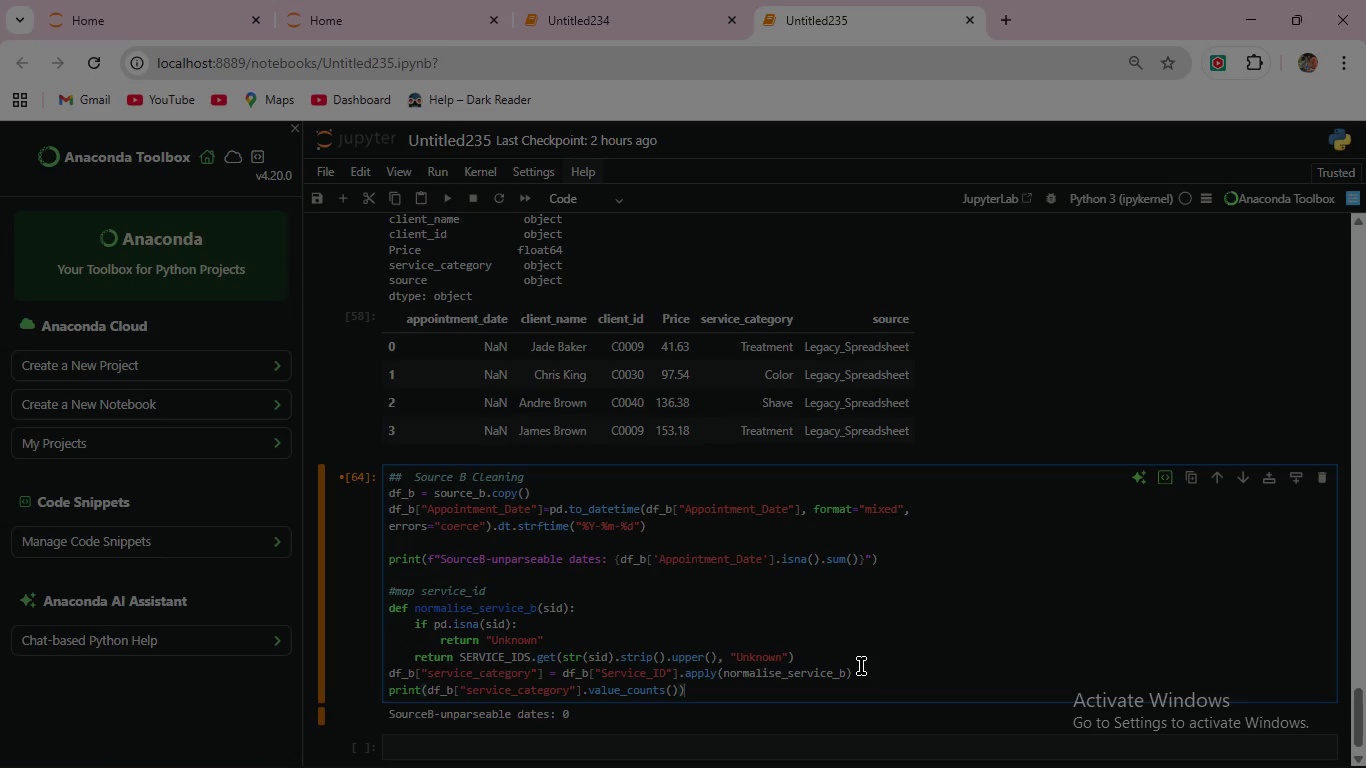 
left_click([452, 200])
 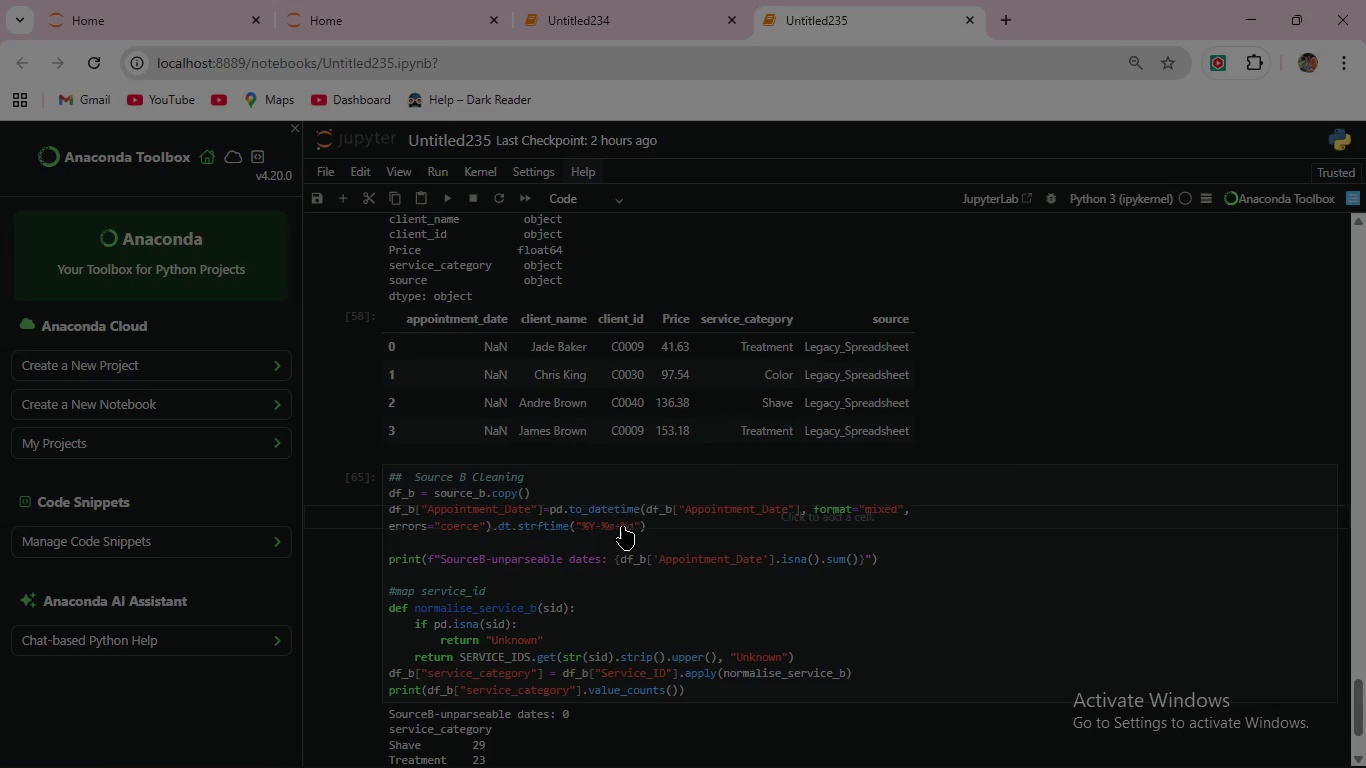 
scroll: coordinate [623, 528], scroll_direction: down, amount: 3.0
 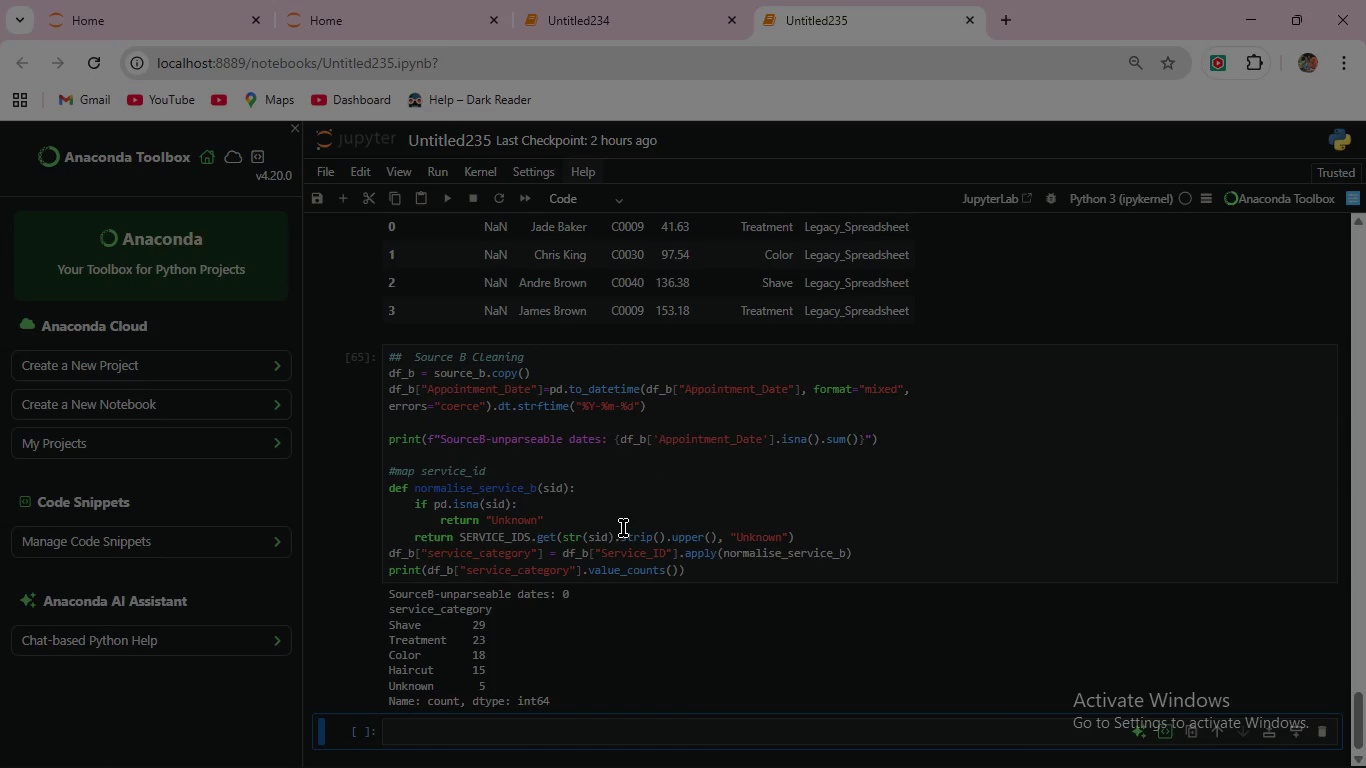 
wait(5.45)
 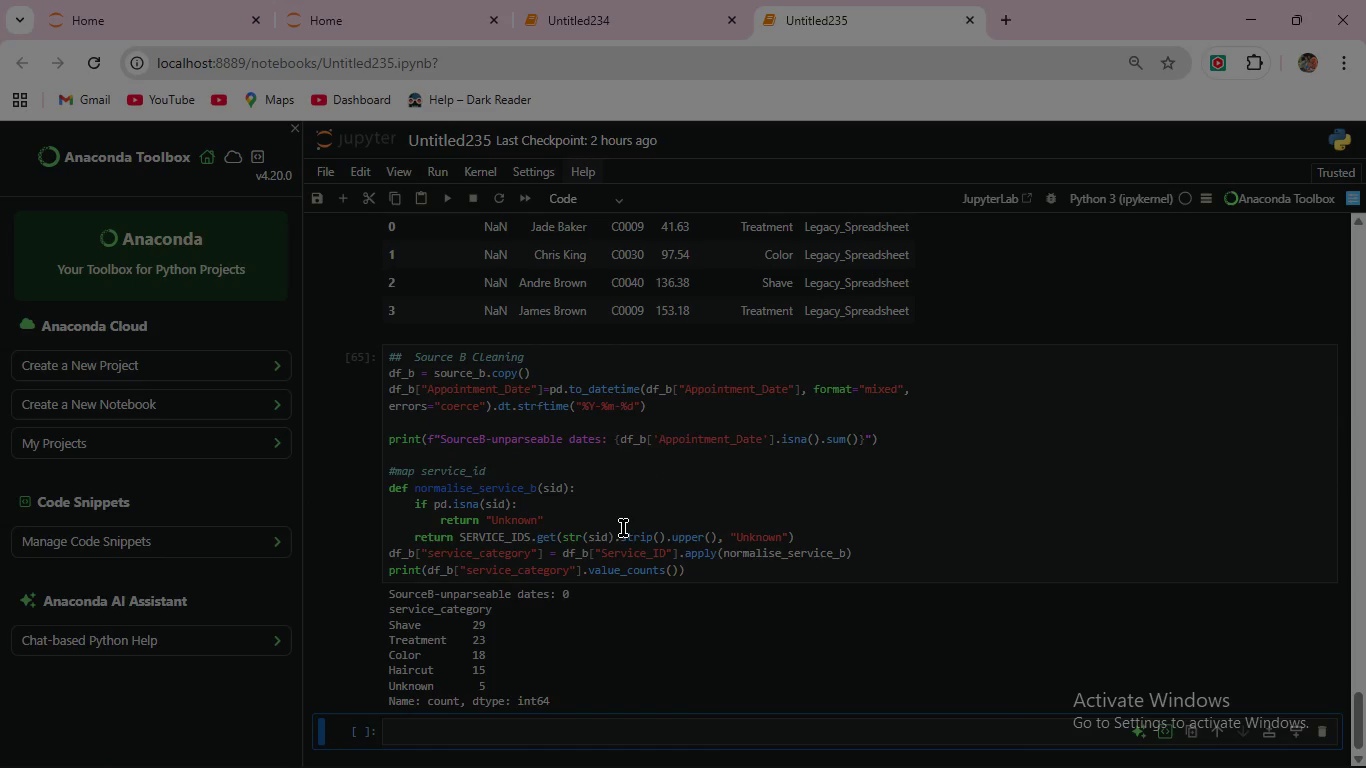 
left_click([723, 572])
 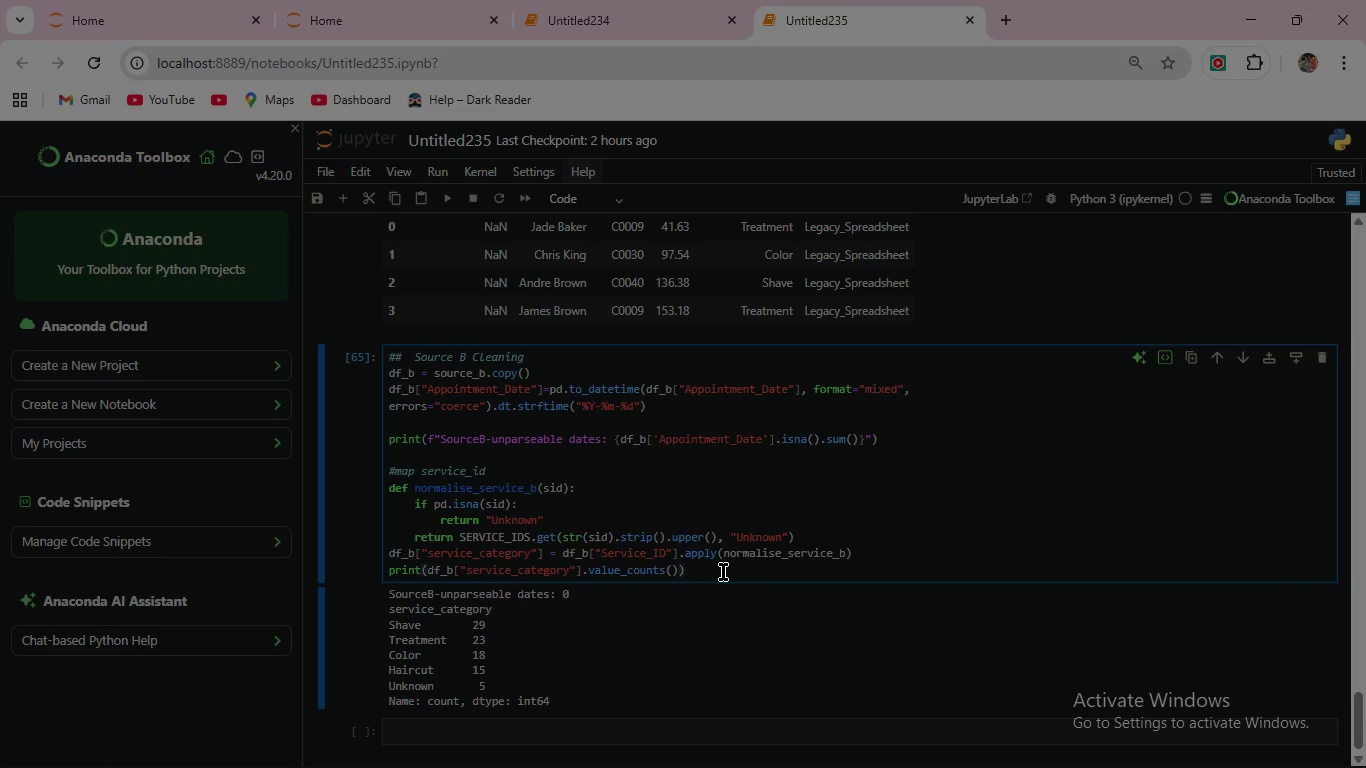 
key(Enter)
 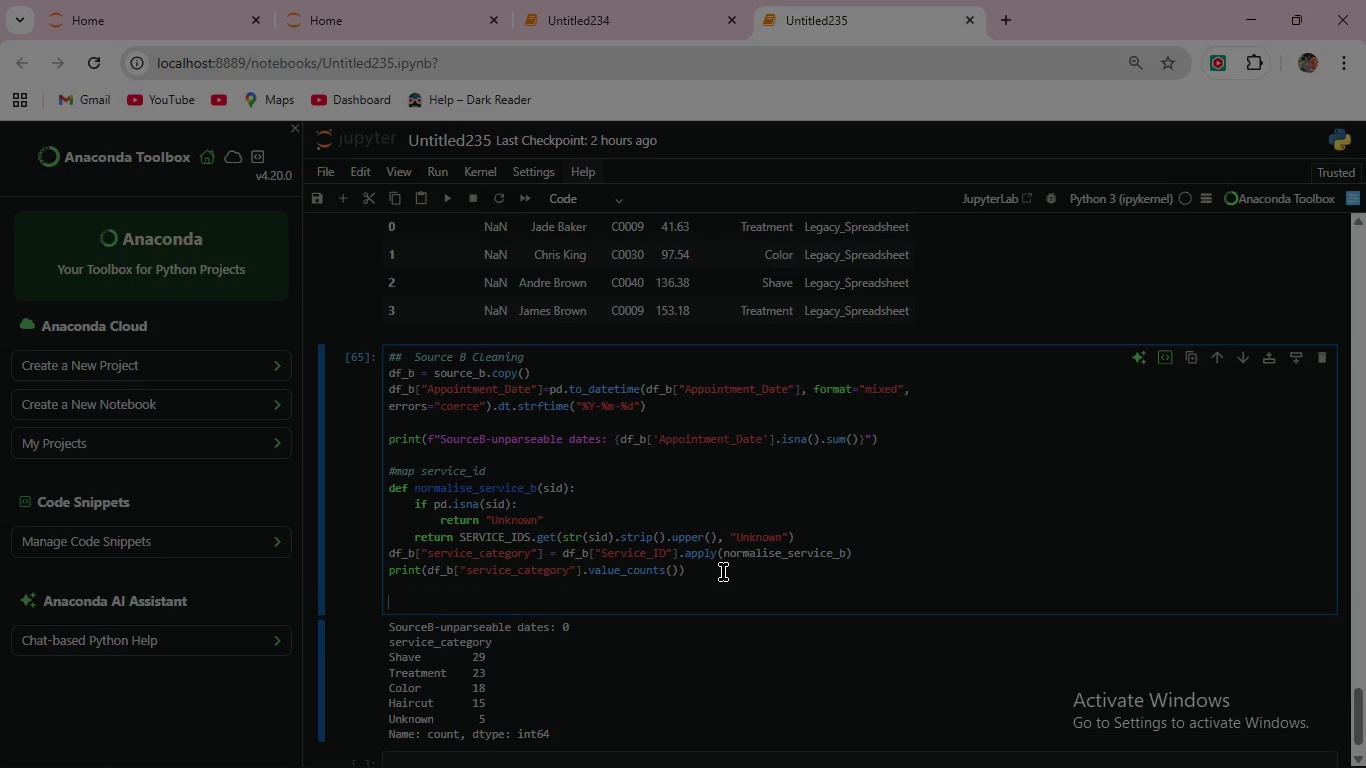 
key(Enter)
 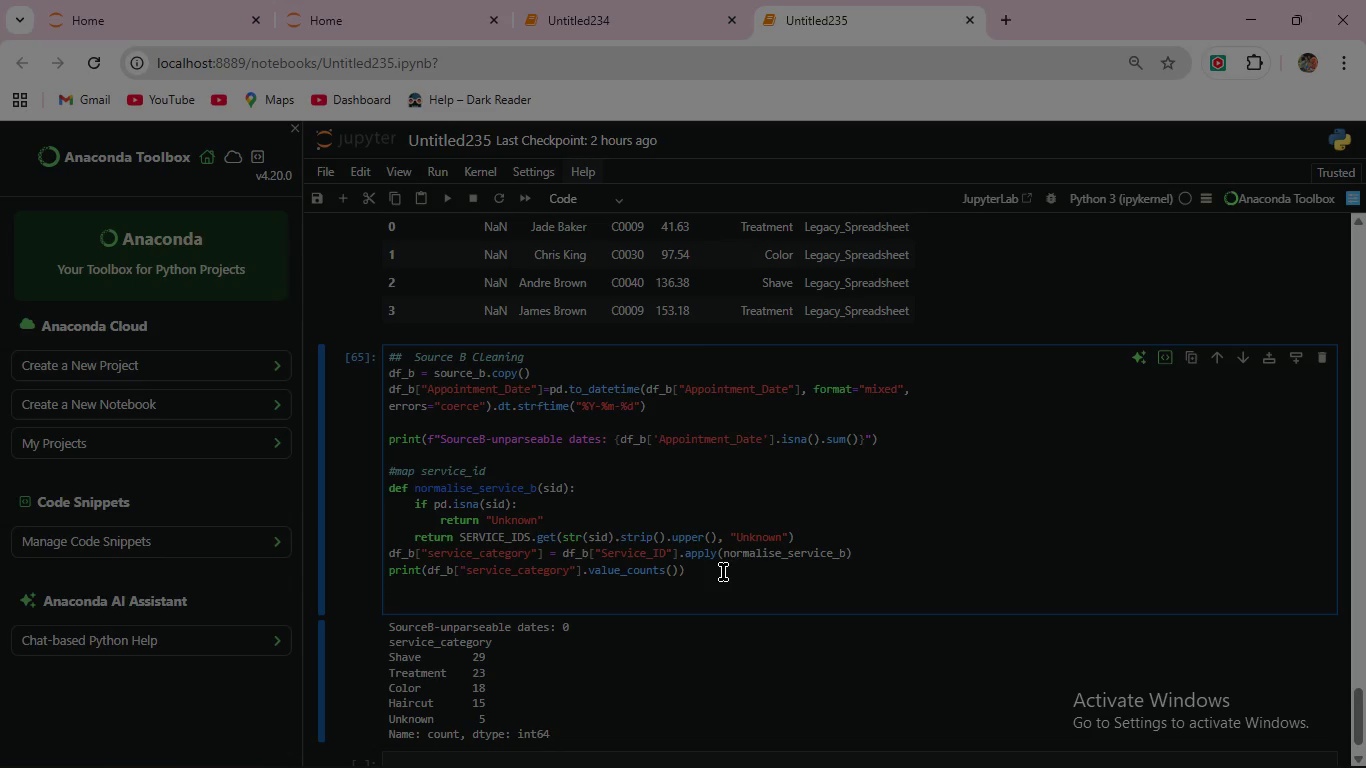 
key(Enter)
 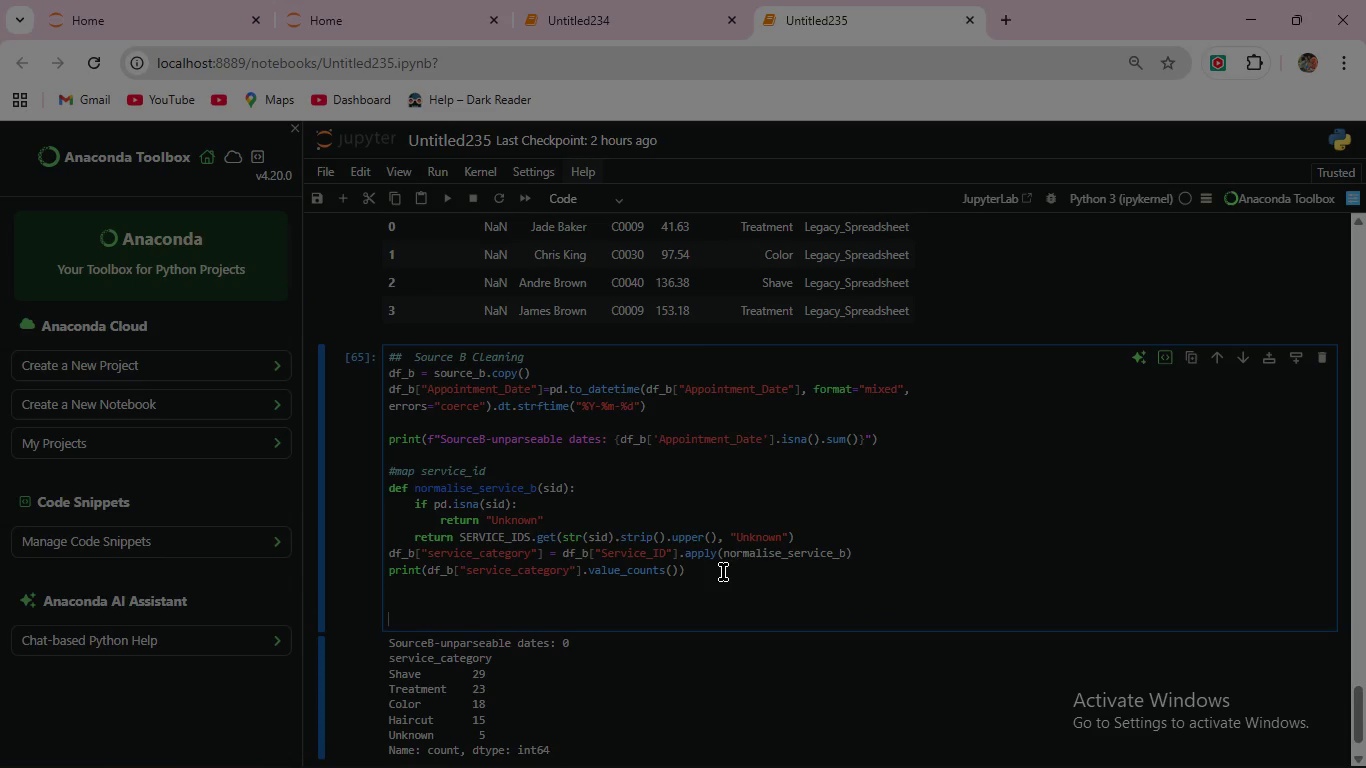 
wait(9.11)
 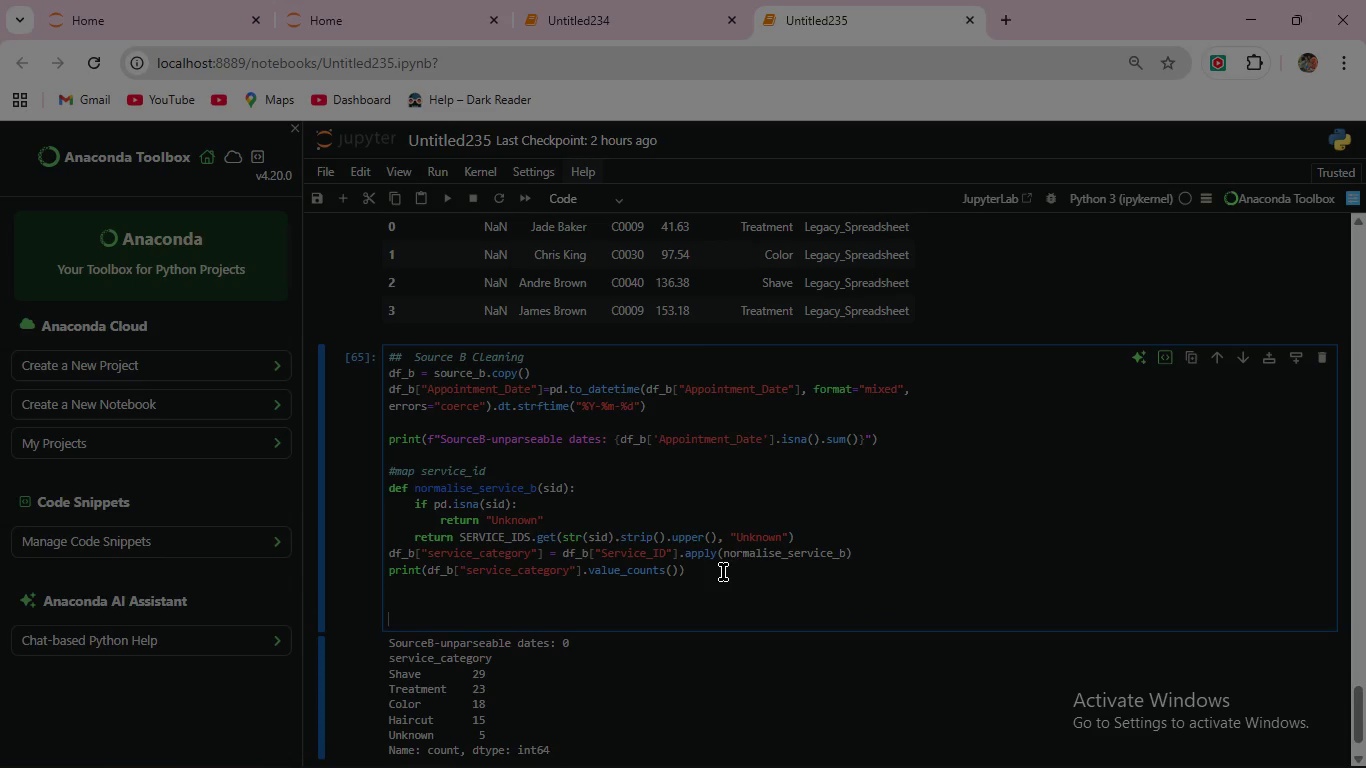 
type(# handle null Revenue --- Source b)
key(Backspace)
type(B)
 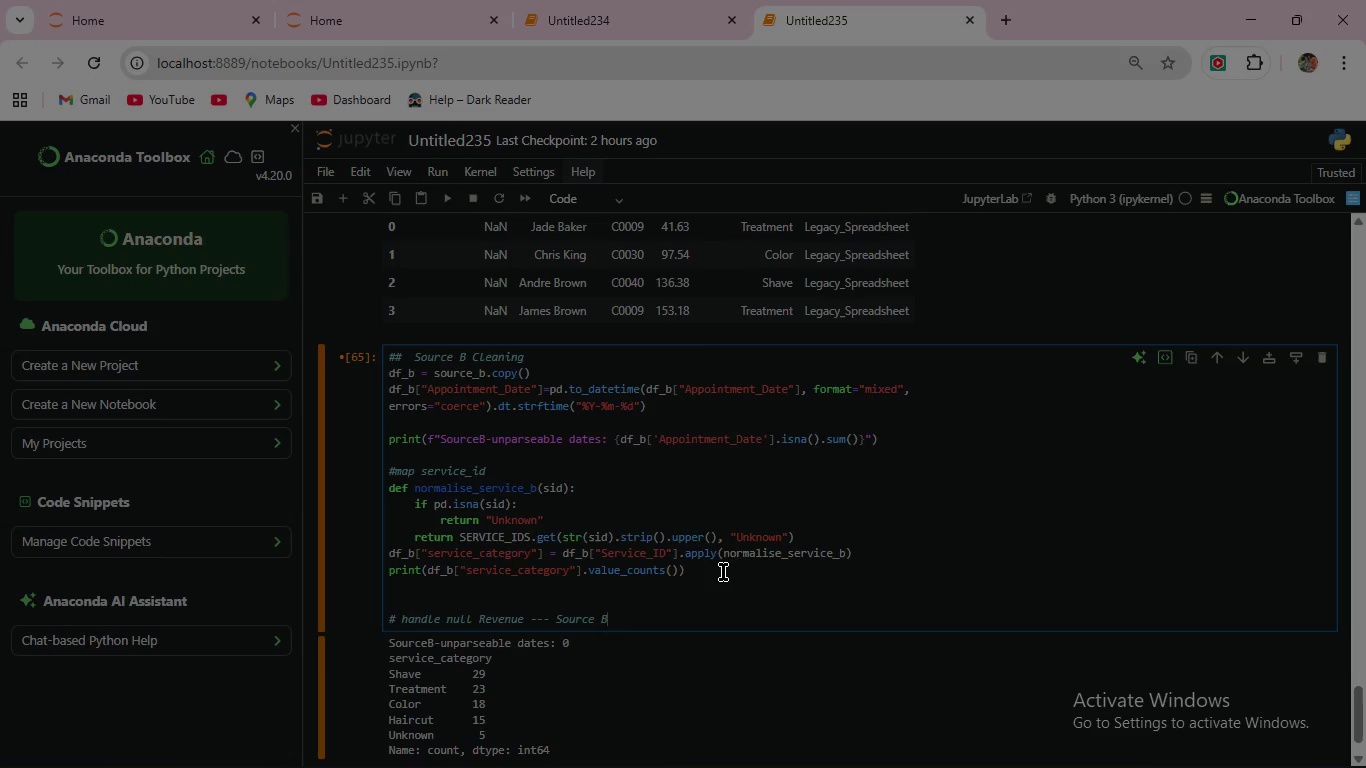 
key(Enter)
 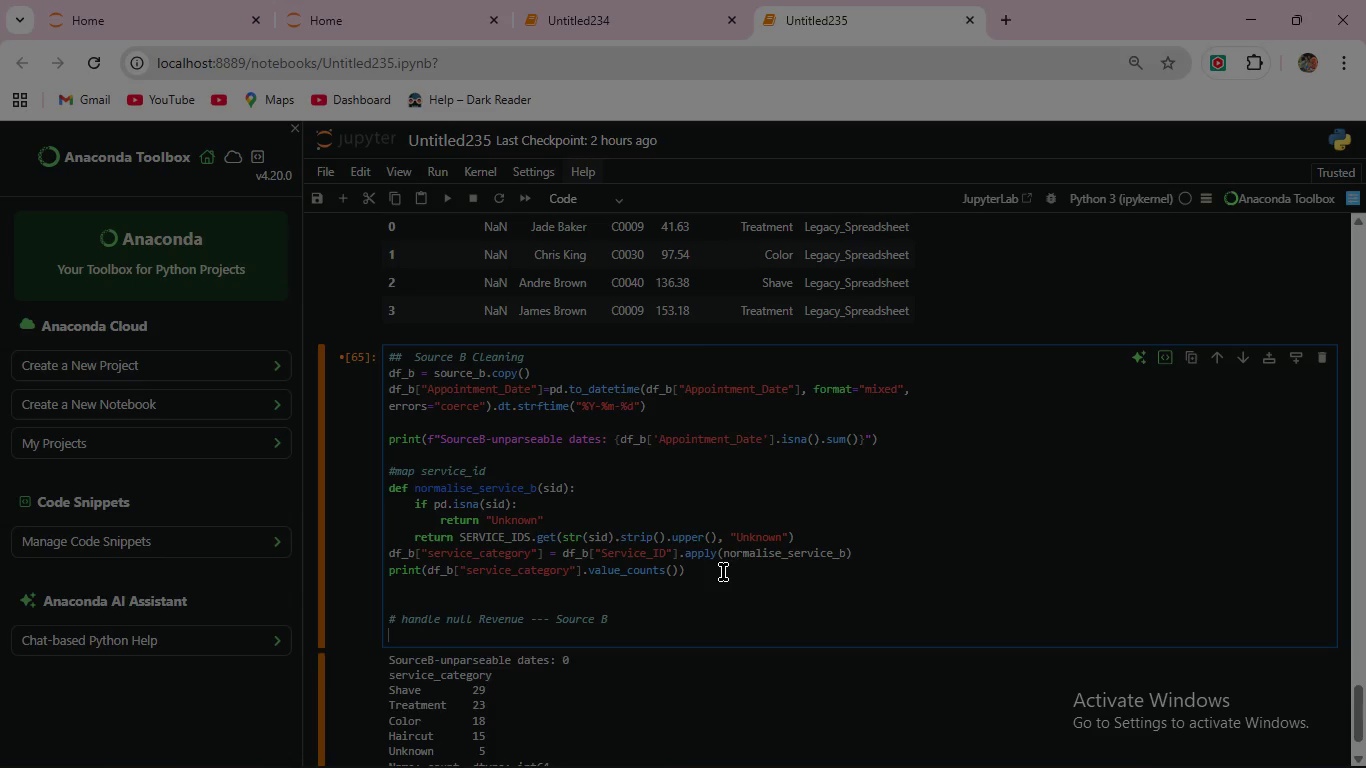 
key(Enter)
 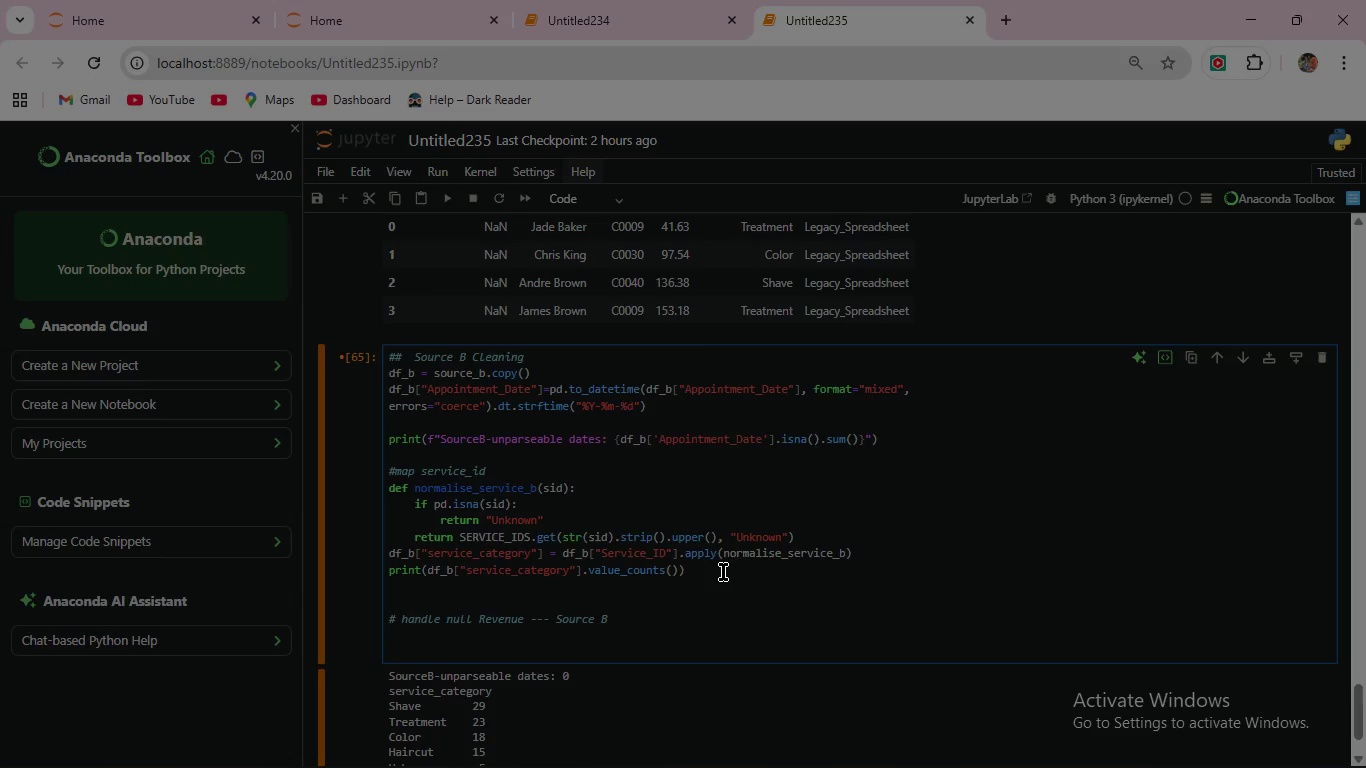 
type(median_rev_b )
 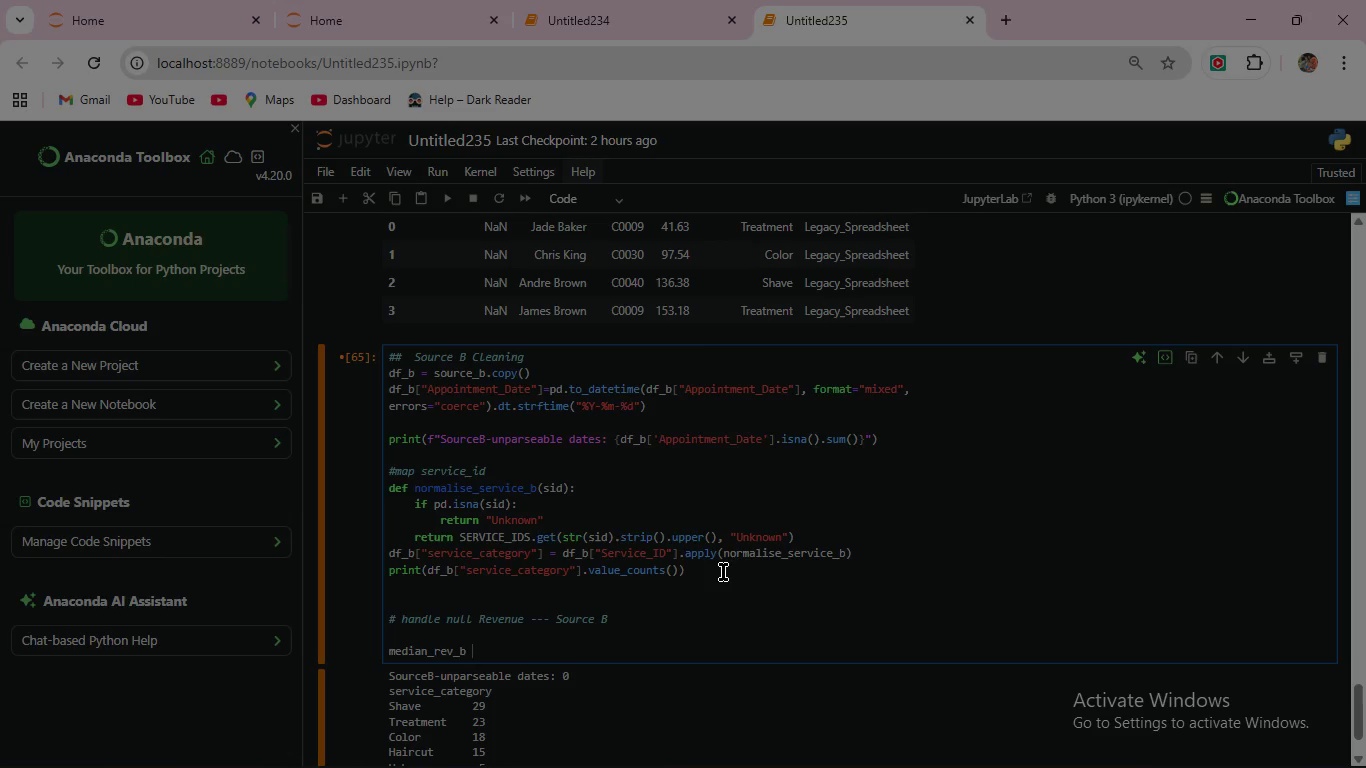 
wait(10.53)
 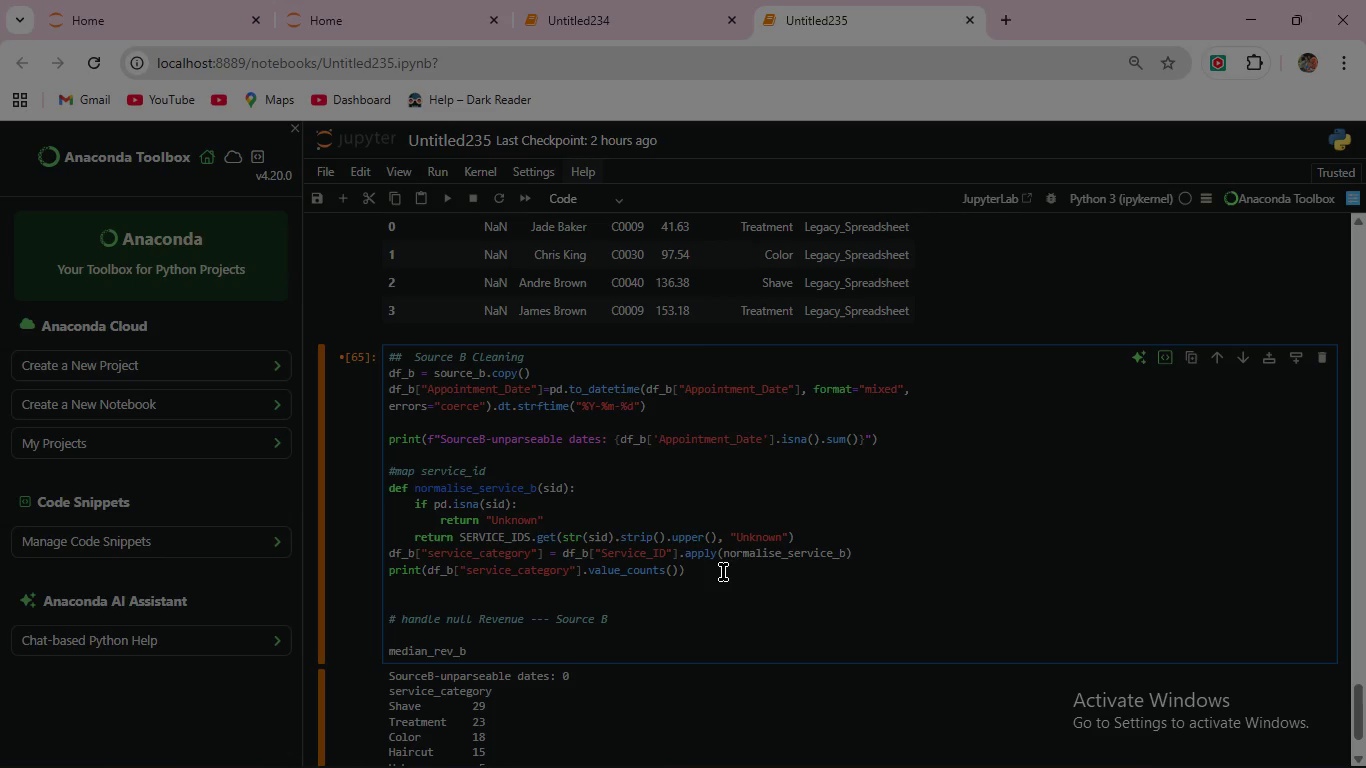 
type(= df_b["Revenue"].median())
 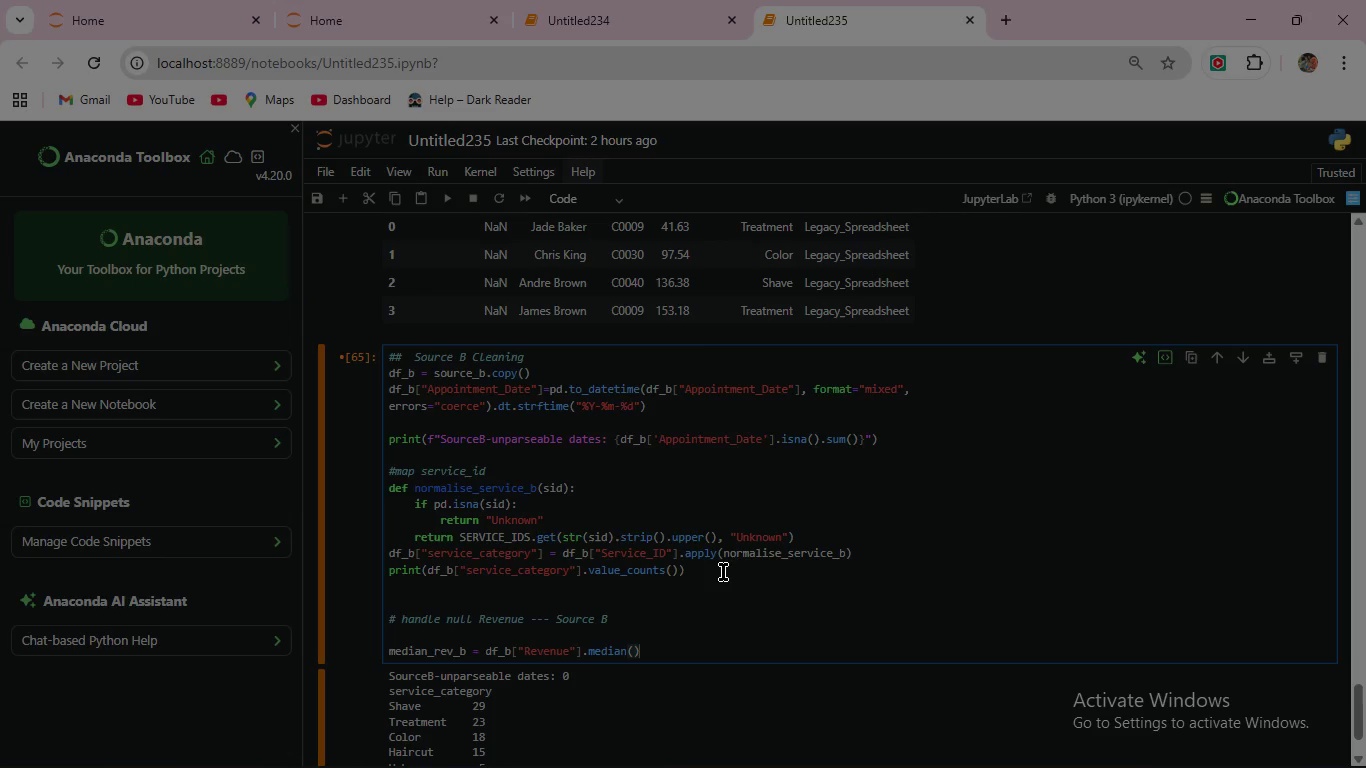 
left_click([454, 200])
 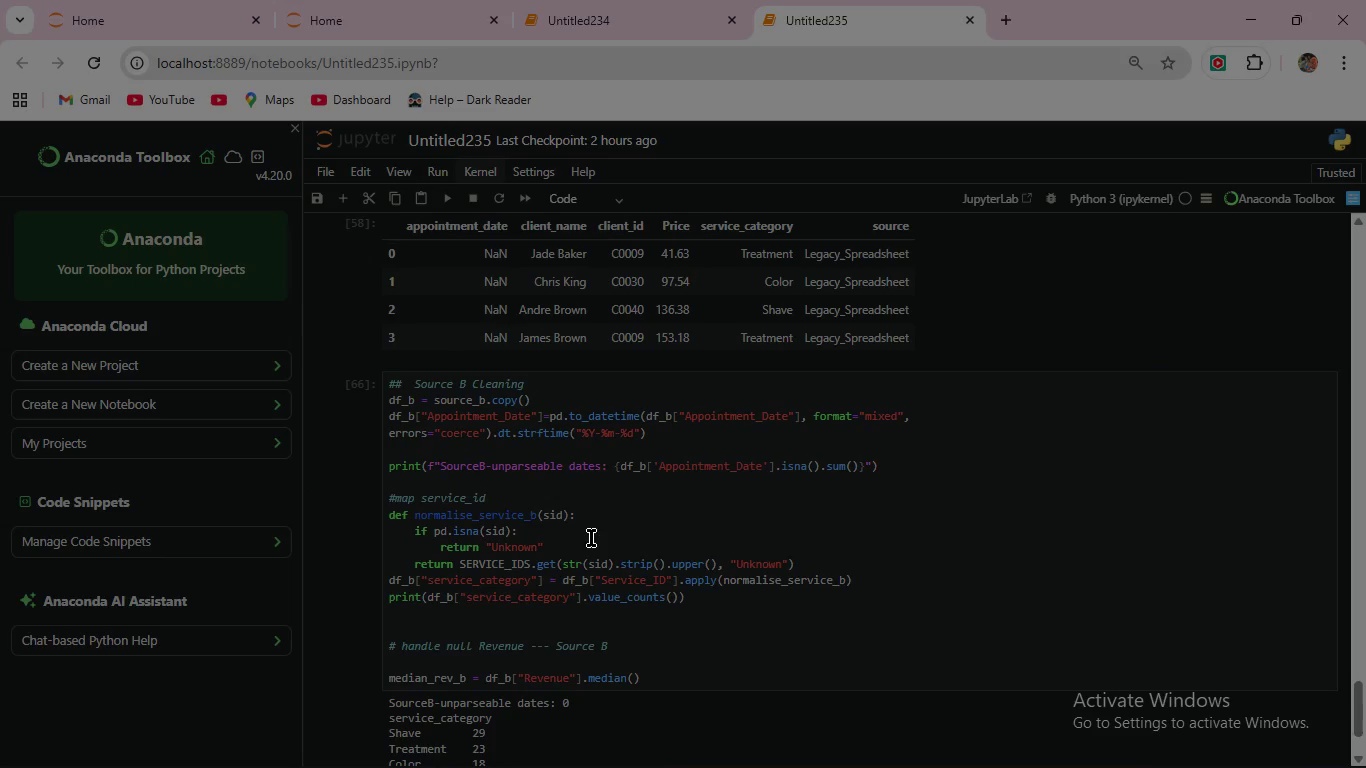 
scroll: coordinate [591, 554], scroll_direction: down, amount: 3.0
 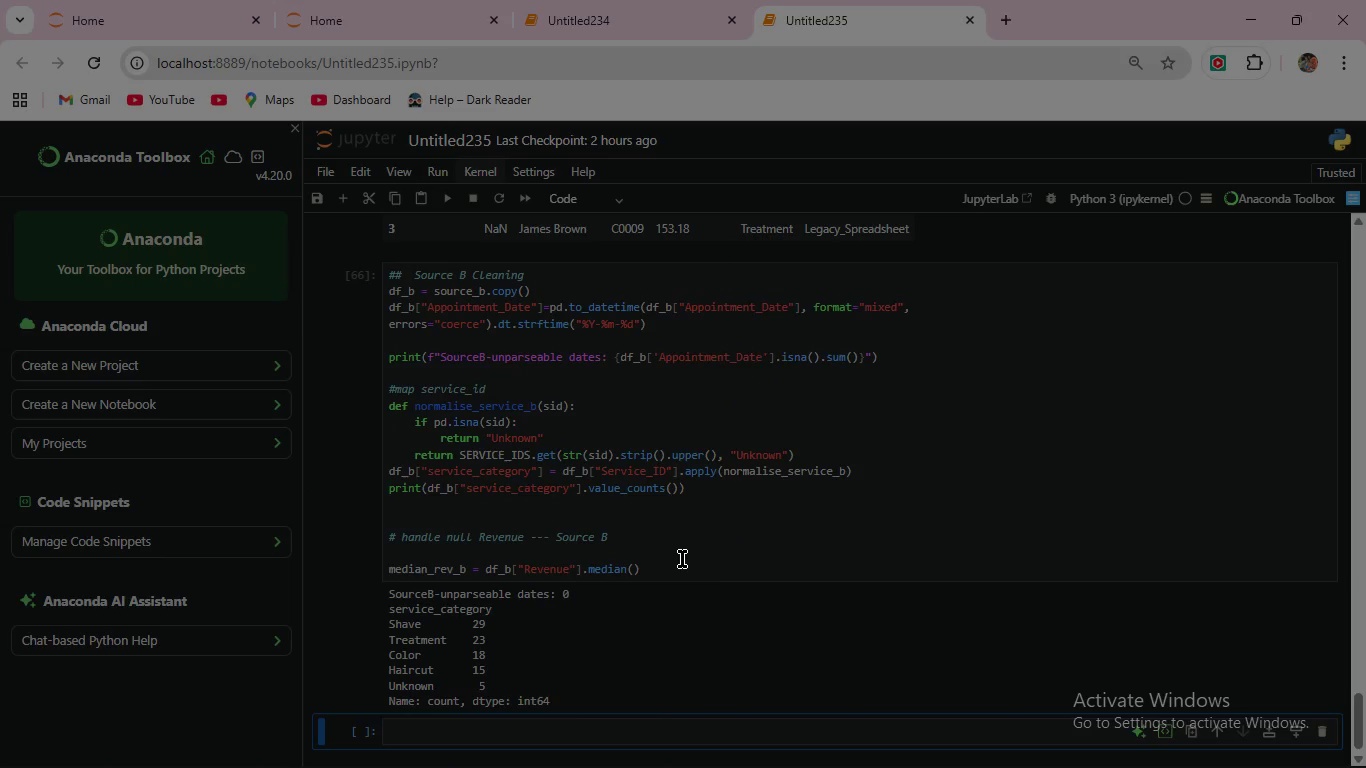 
left_click([682, 559])
 